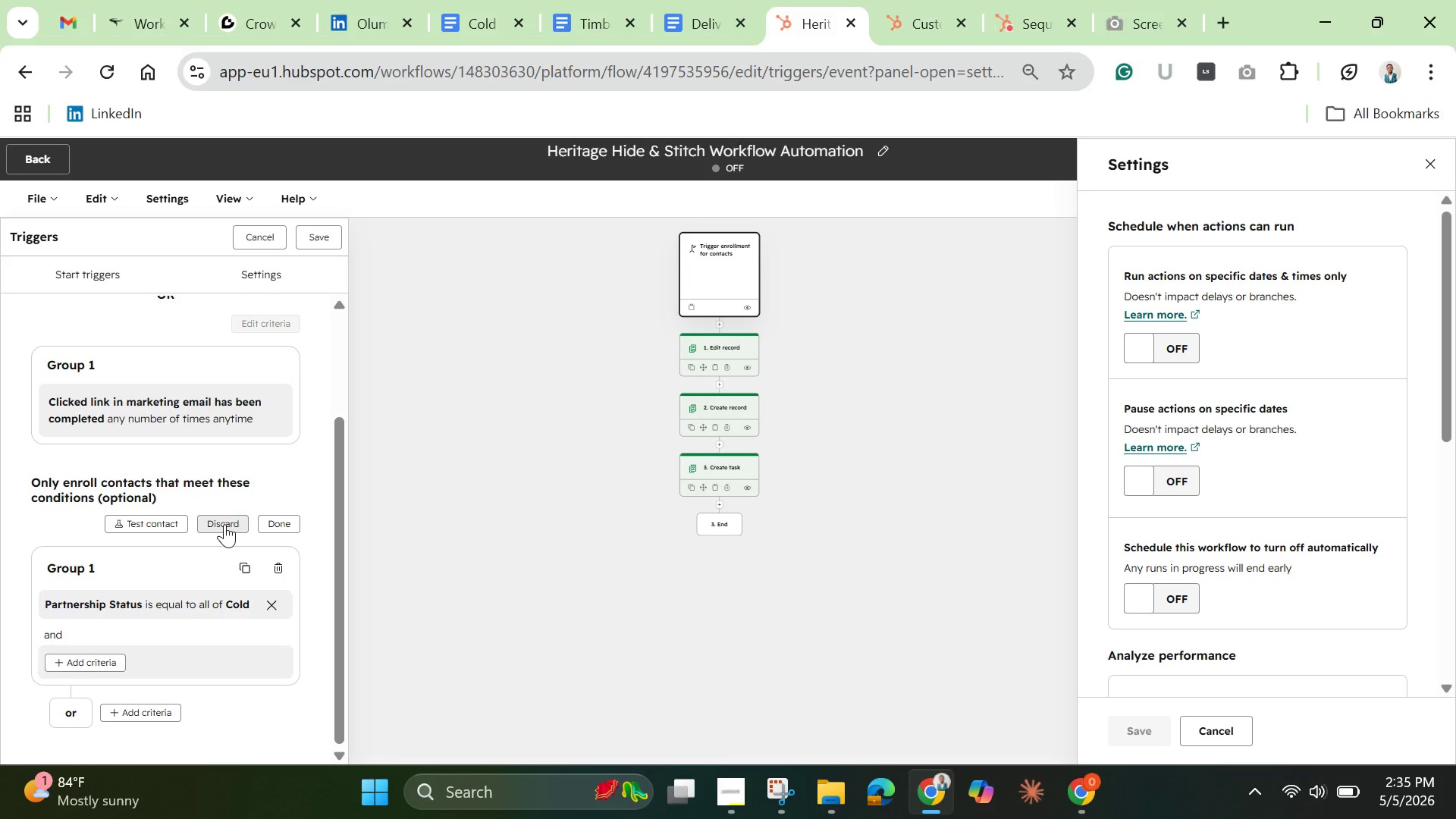 
wait(44.98)
 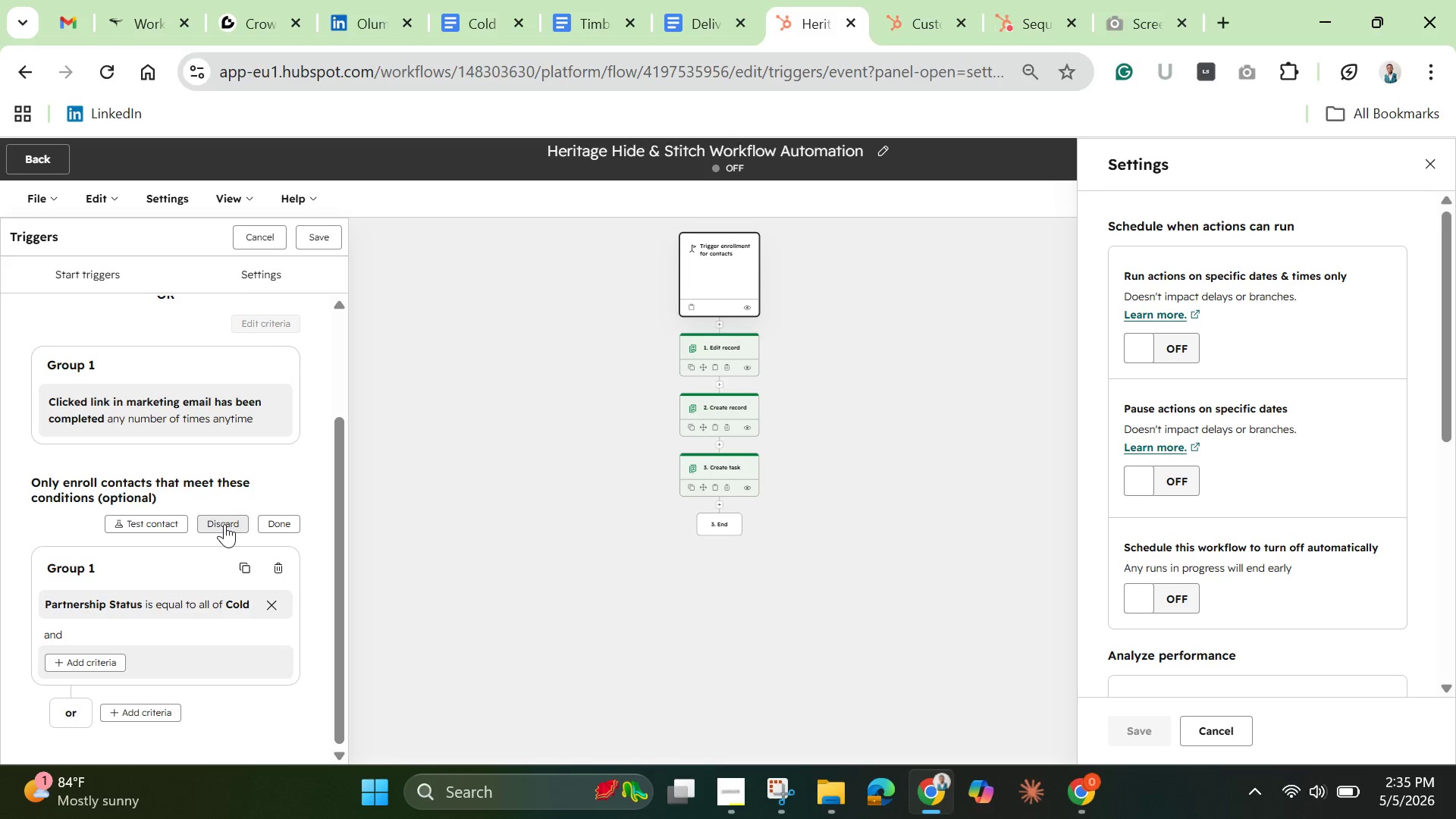 
left_click([277, 522])
 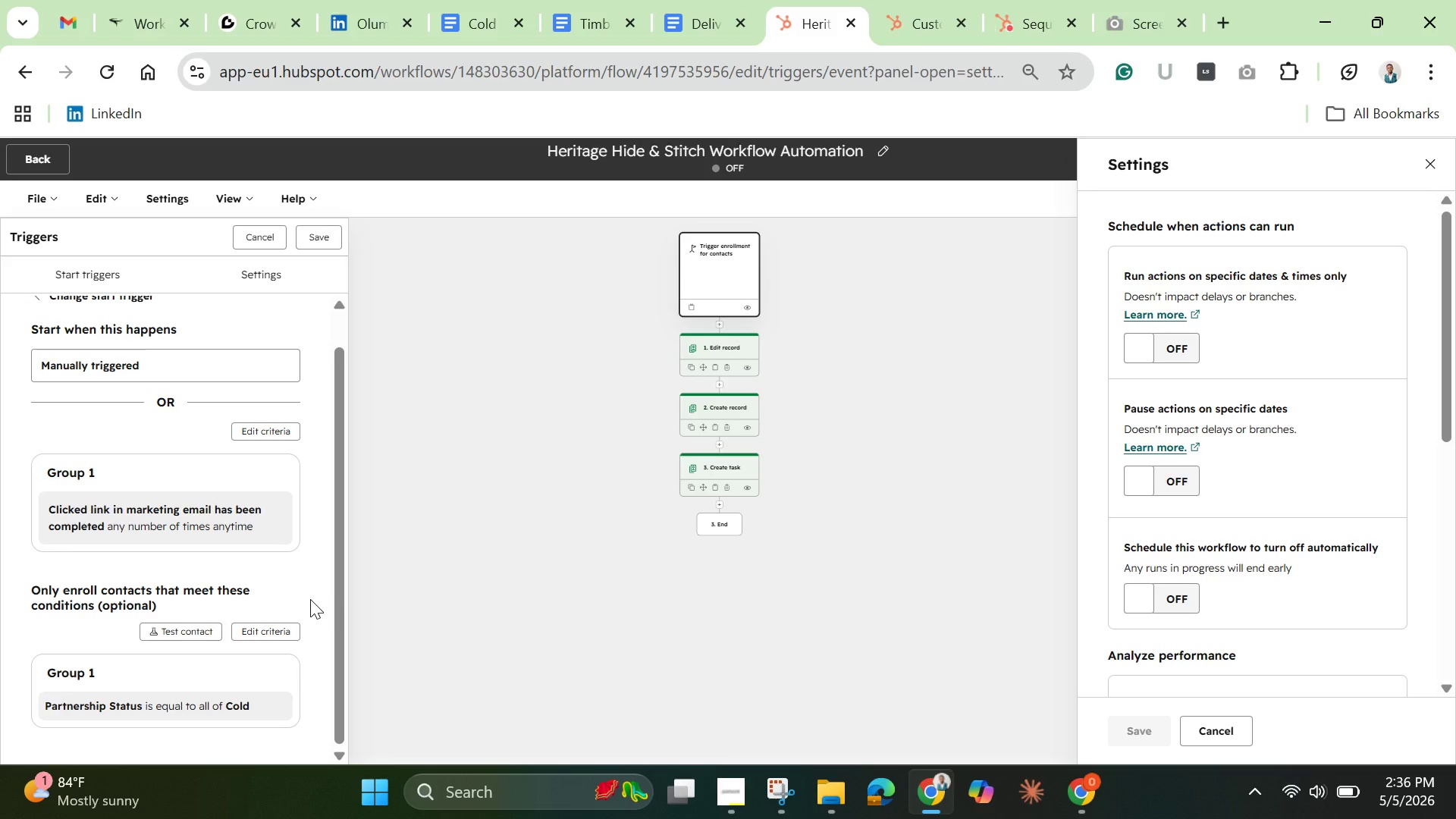 
wait(19.2)
 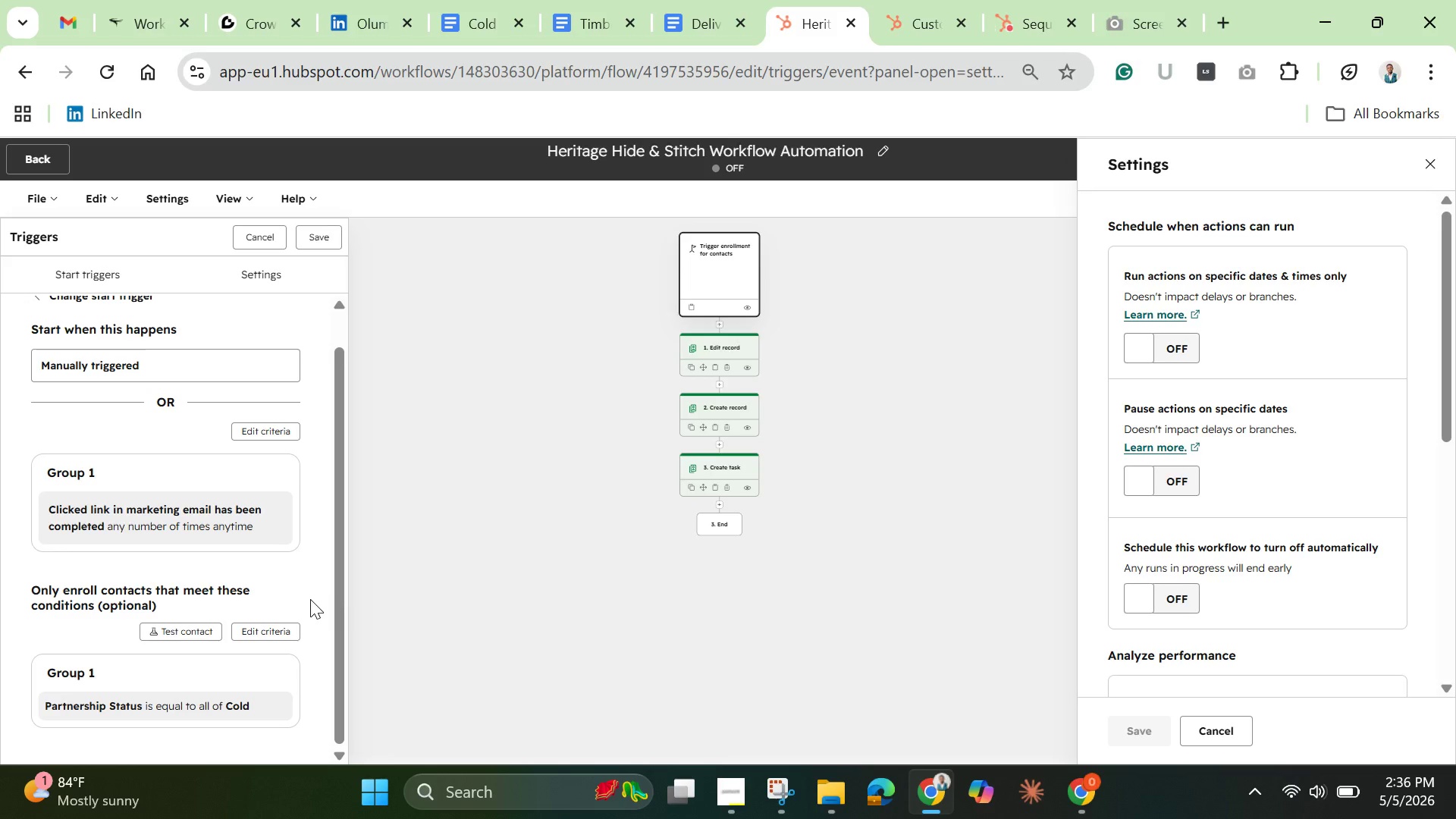 
left_click_drag(start_coordinate=[342, 374], to_coordinate=[338, 292])
 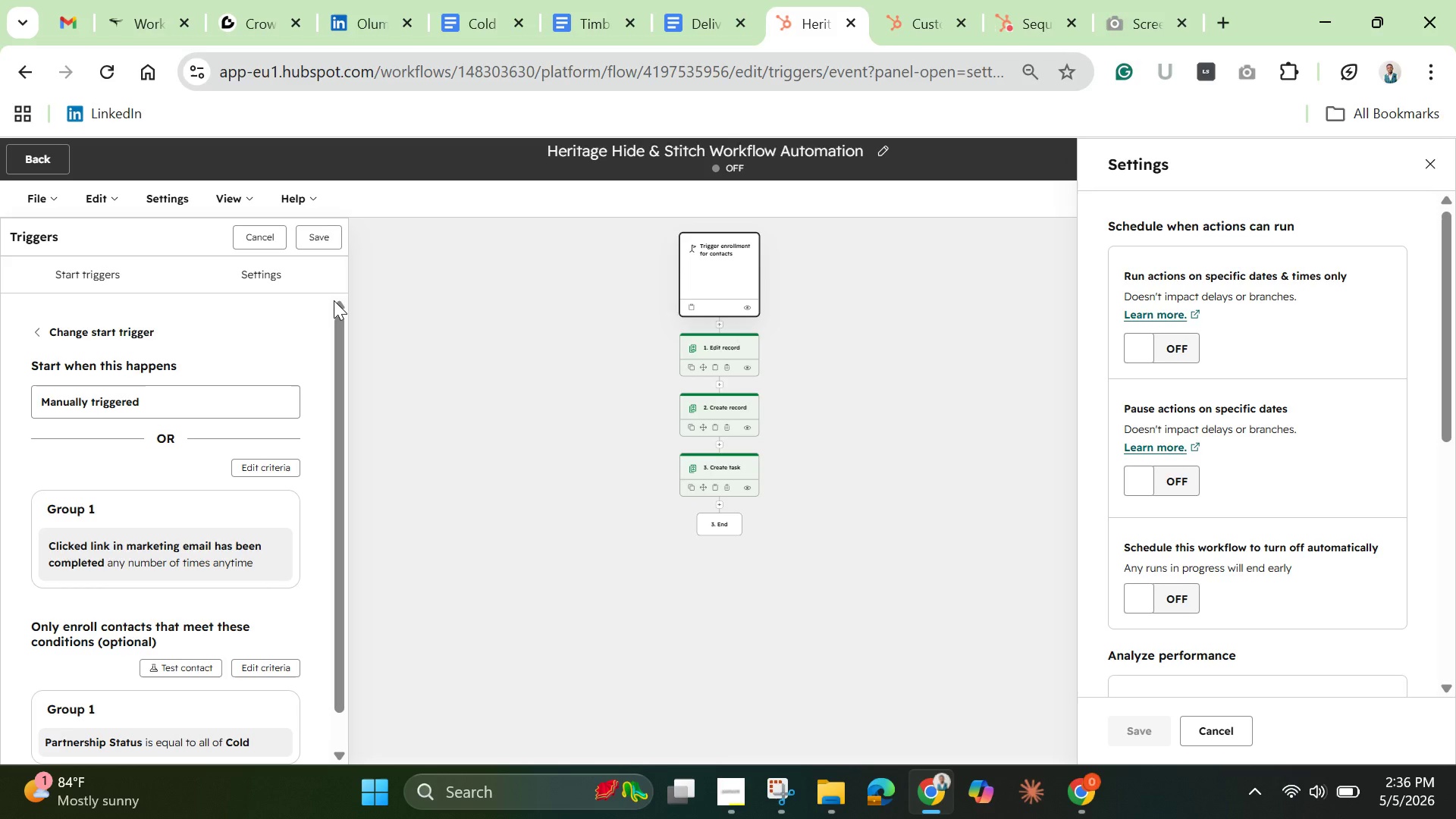 
wait(19.53)
 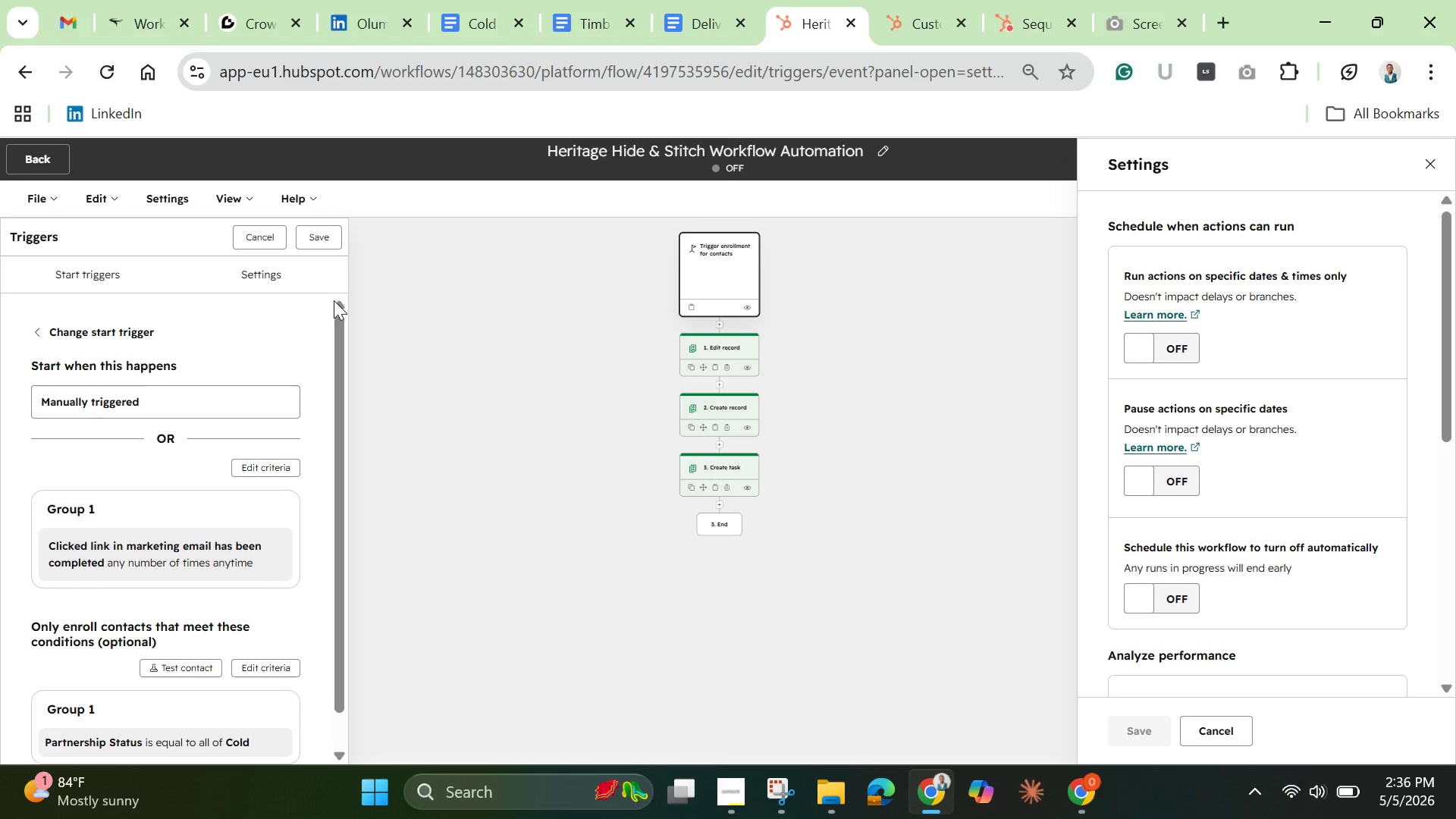 
left_click([317, 236])
 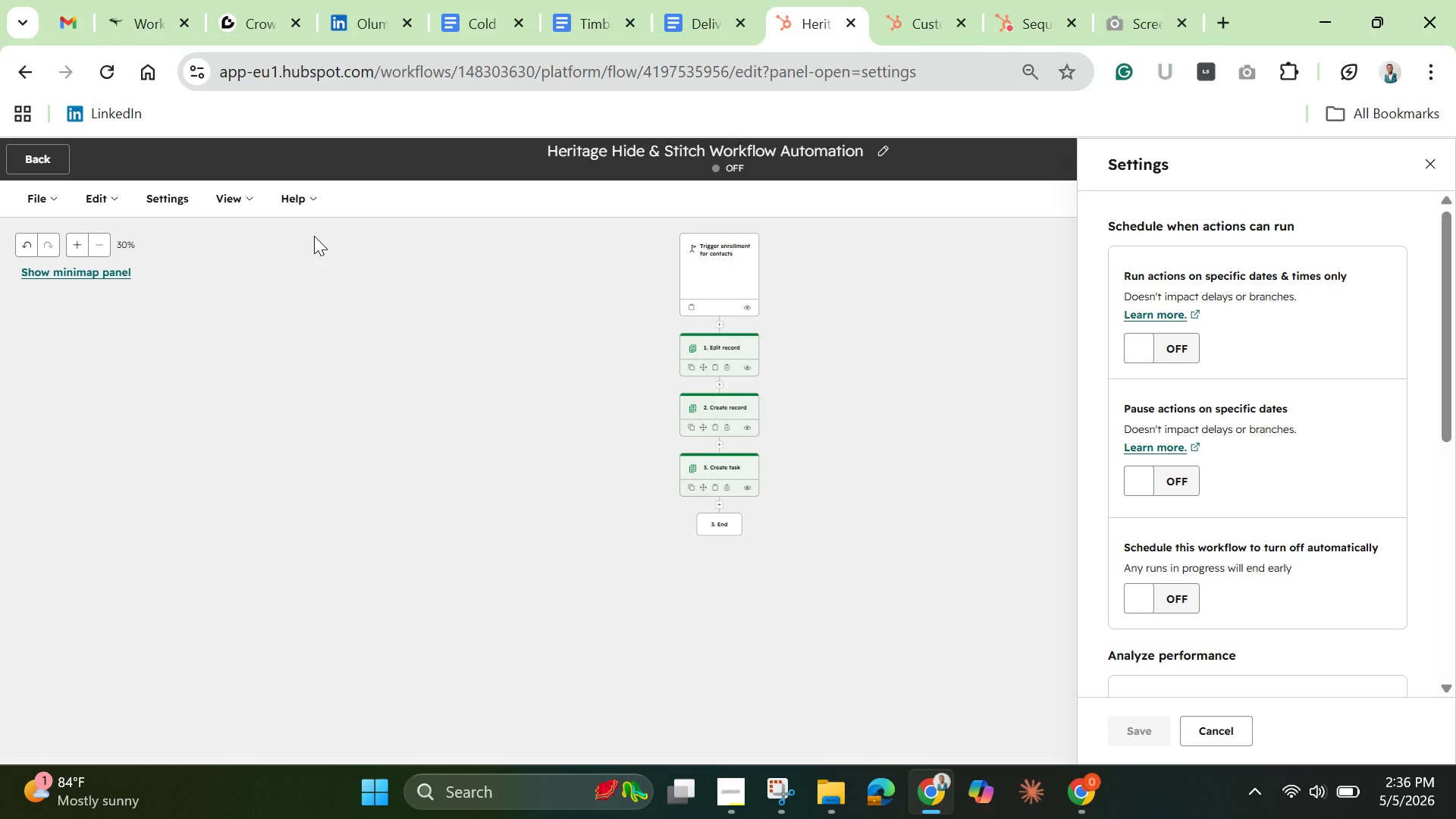 
wait(14.39)
 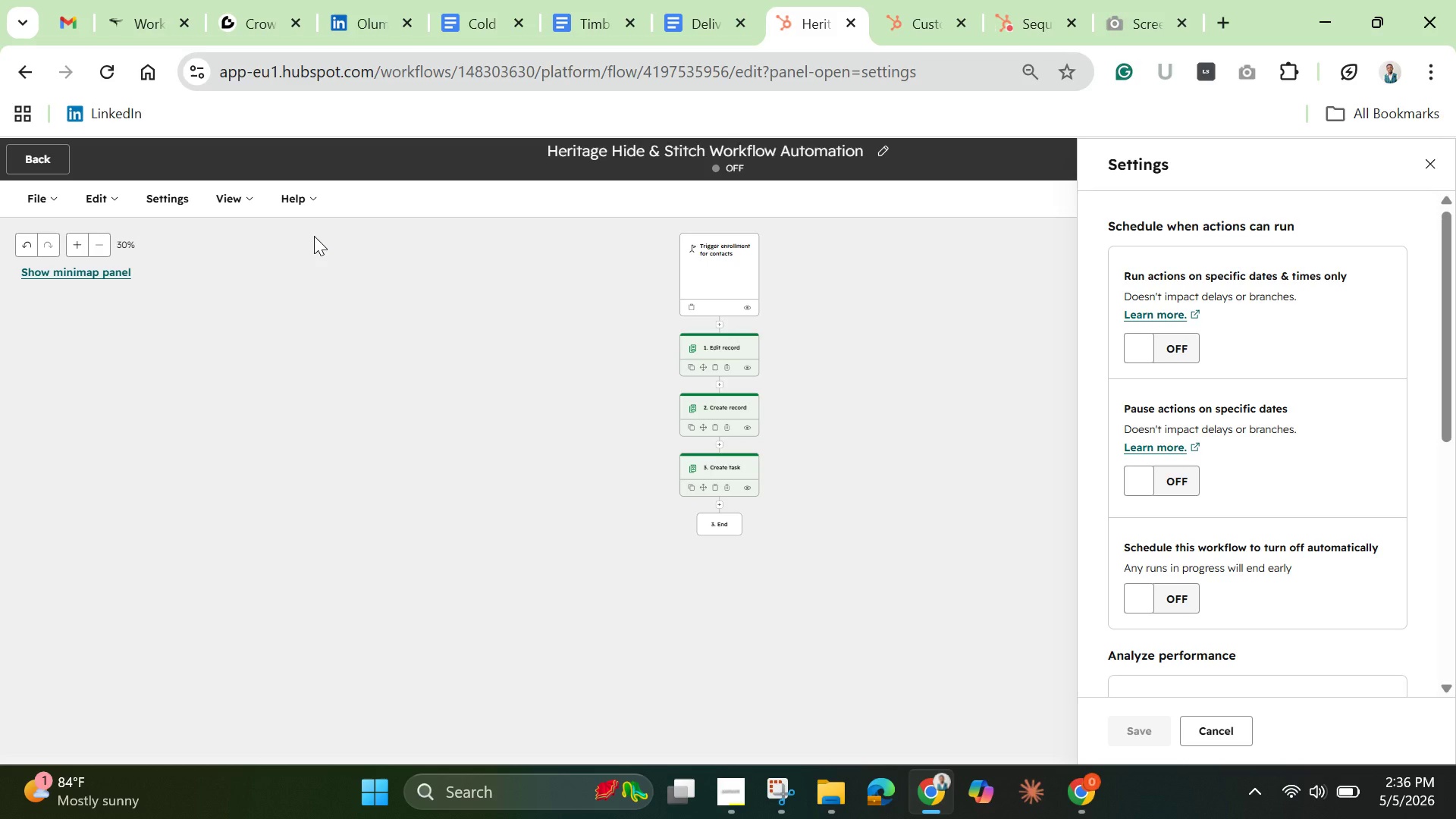 
left_click([1204, 730])
 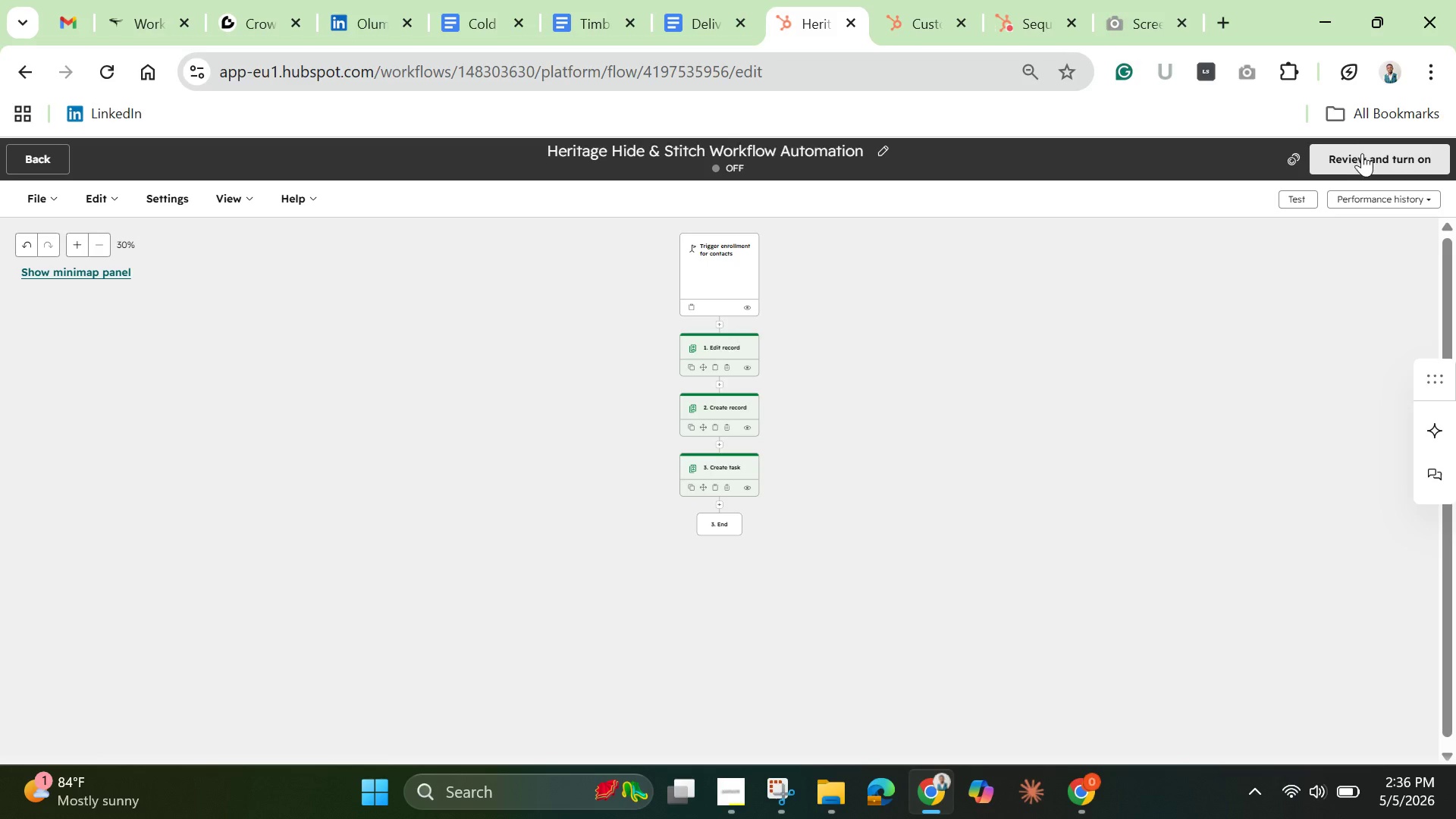 
left_click([1362, 158])
 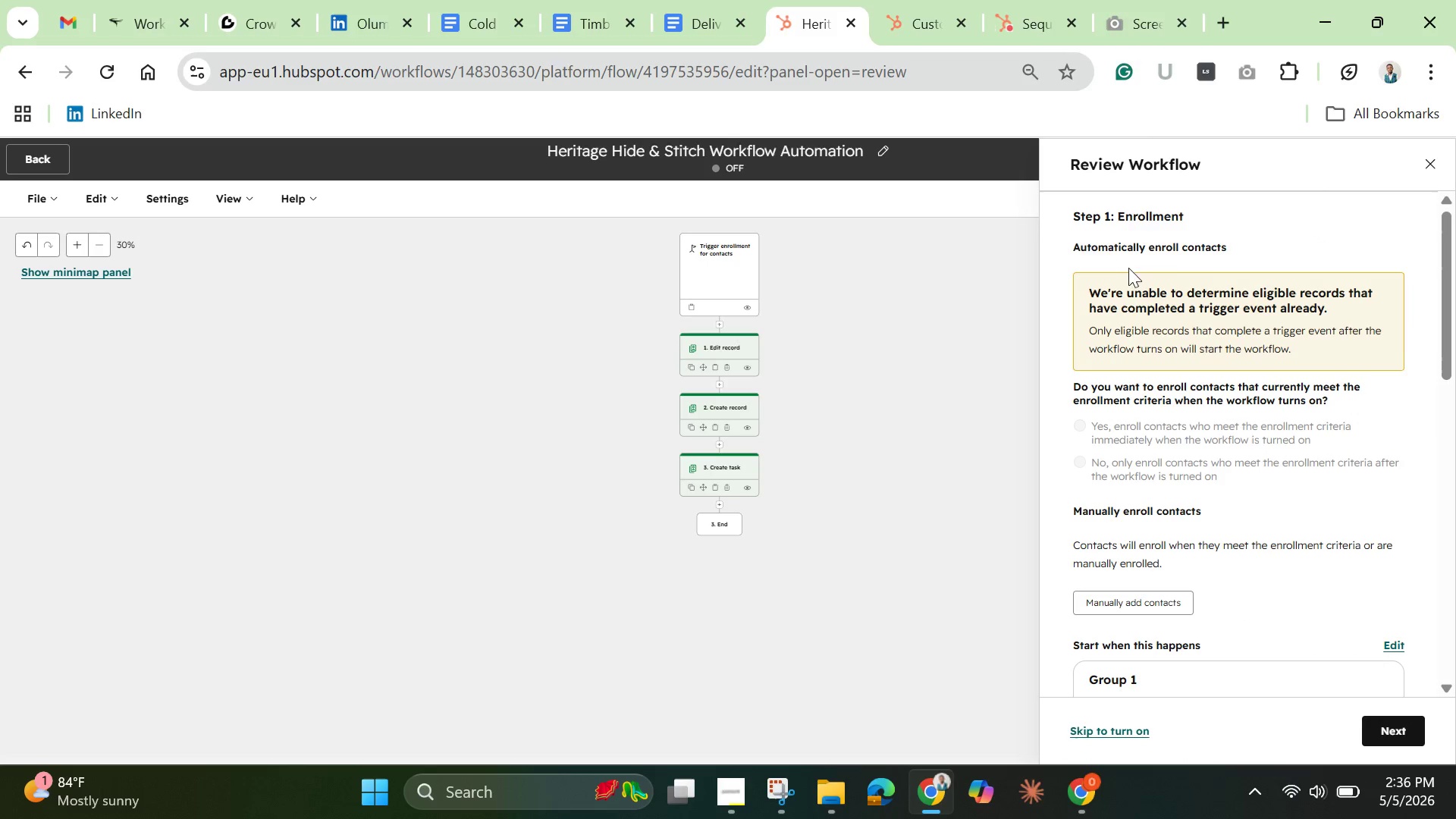 
double_click([1131, 216])
 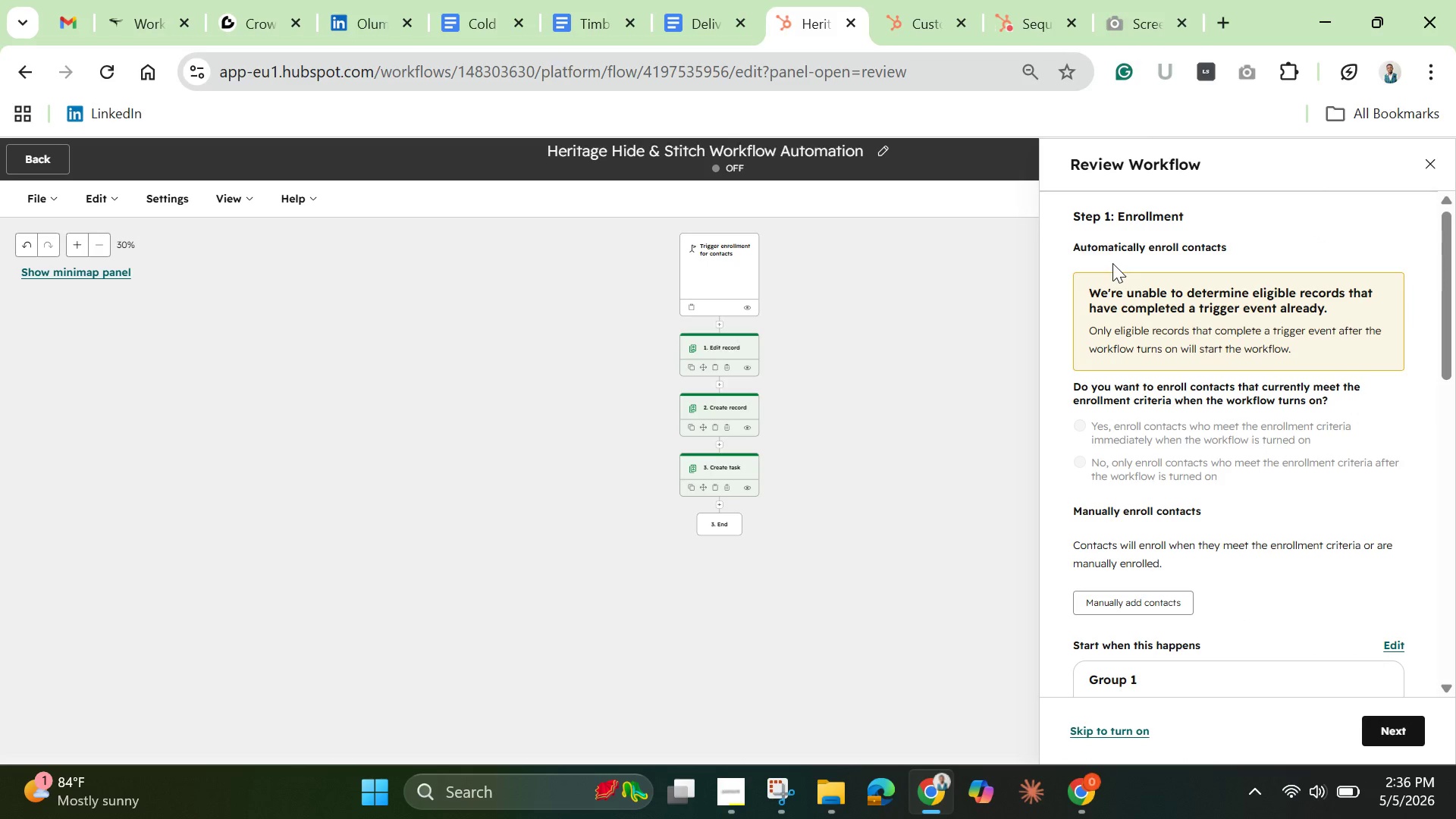 
left_click([1111, 258])
 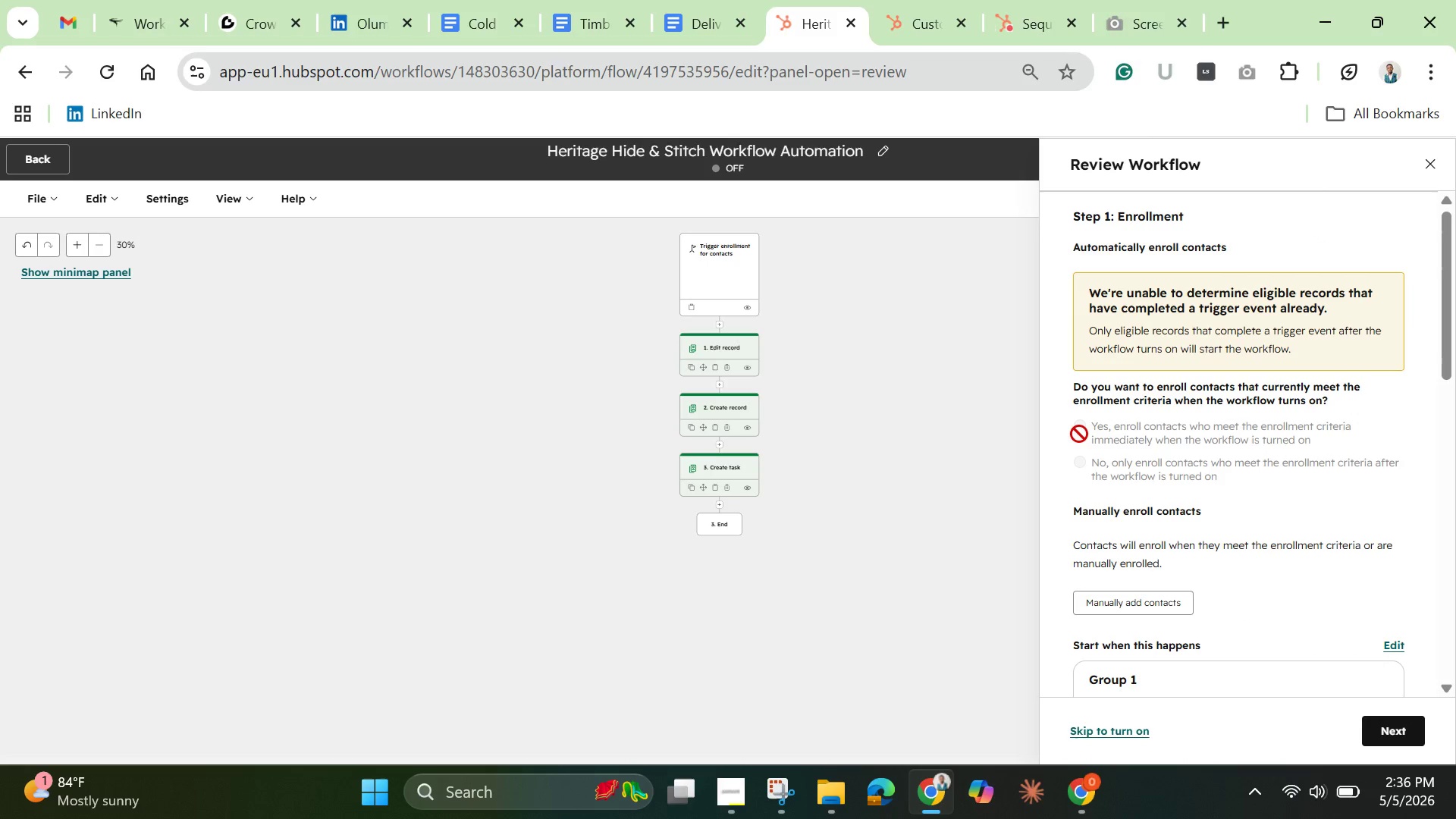 
left_click([1081, 432])
 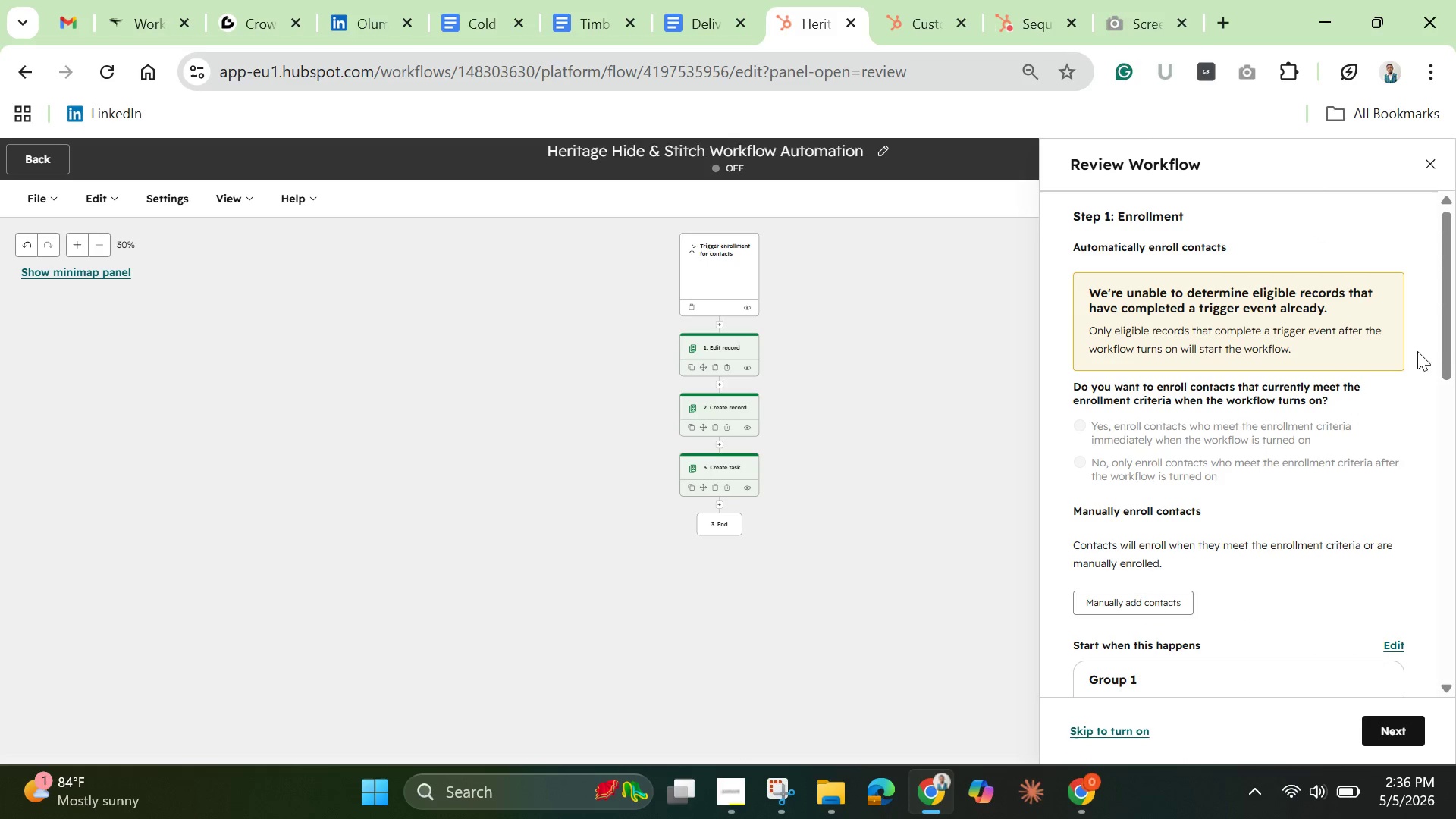 
left_click_drag(start_coordinate=[1439, 350], to_coordinate=[1455, 490])
 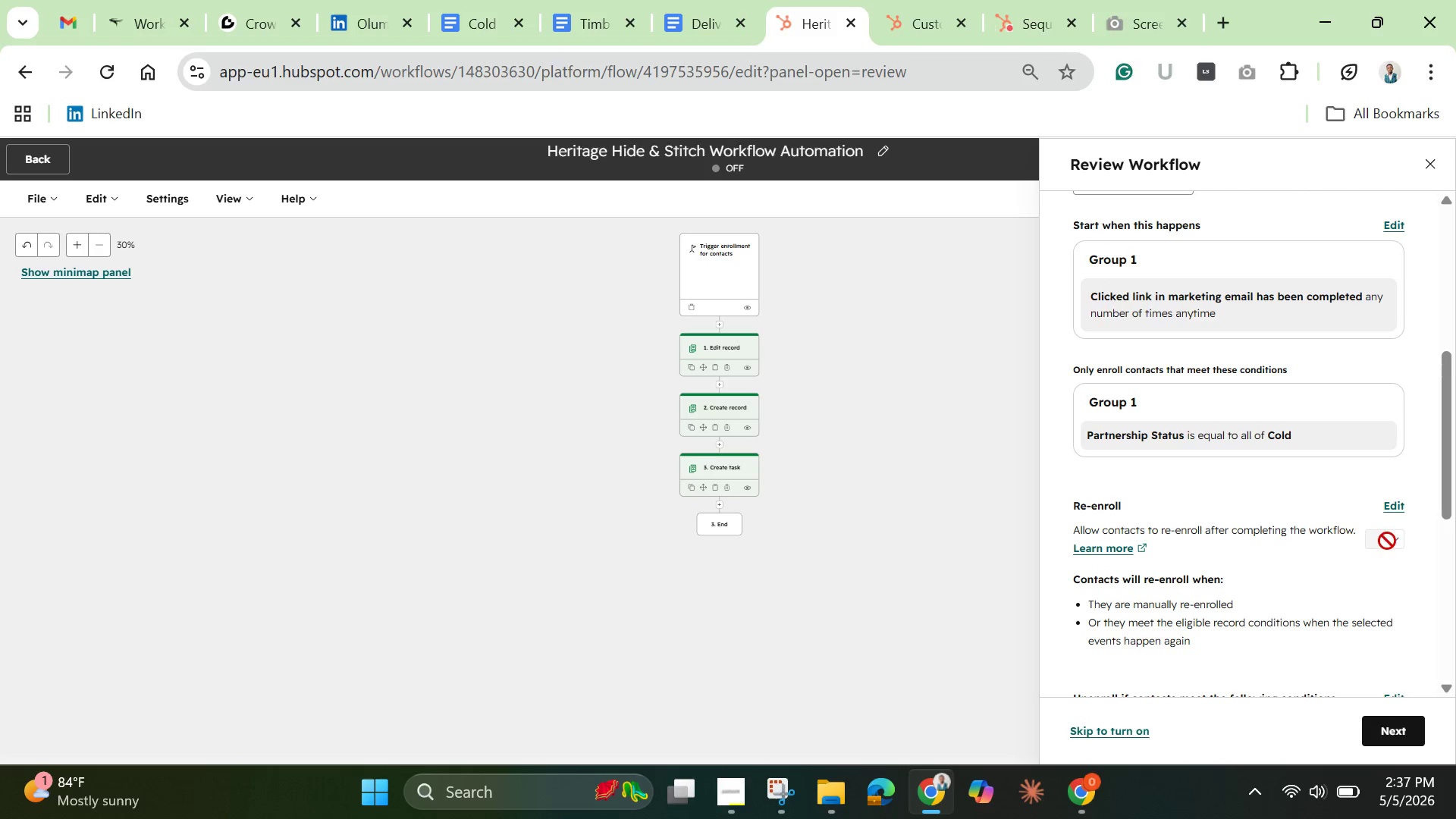 
left_click([1389, 538])
 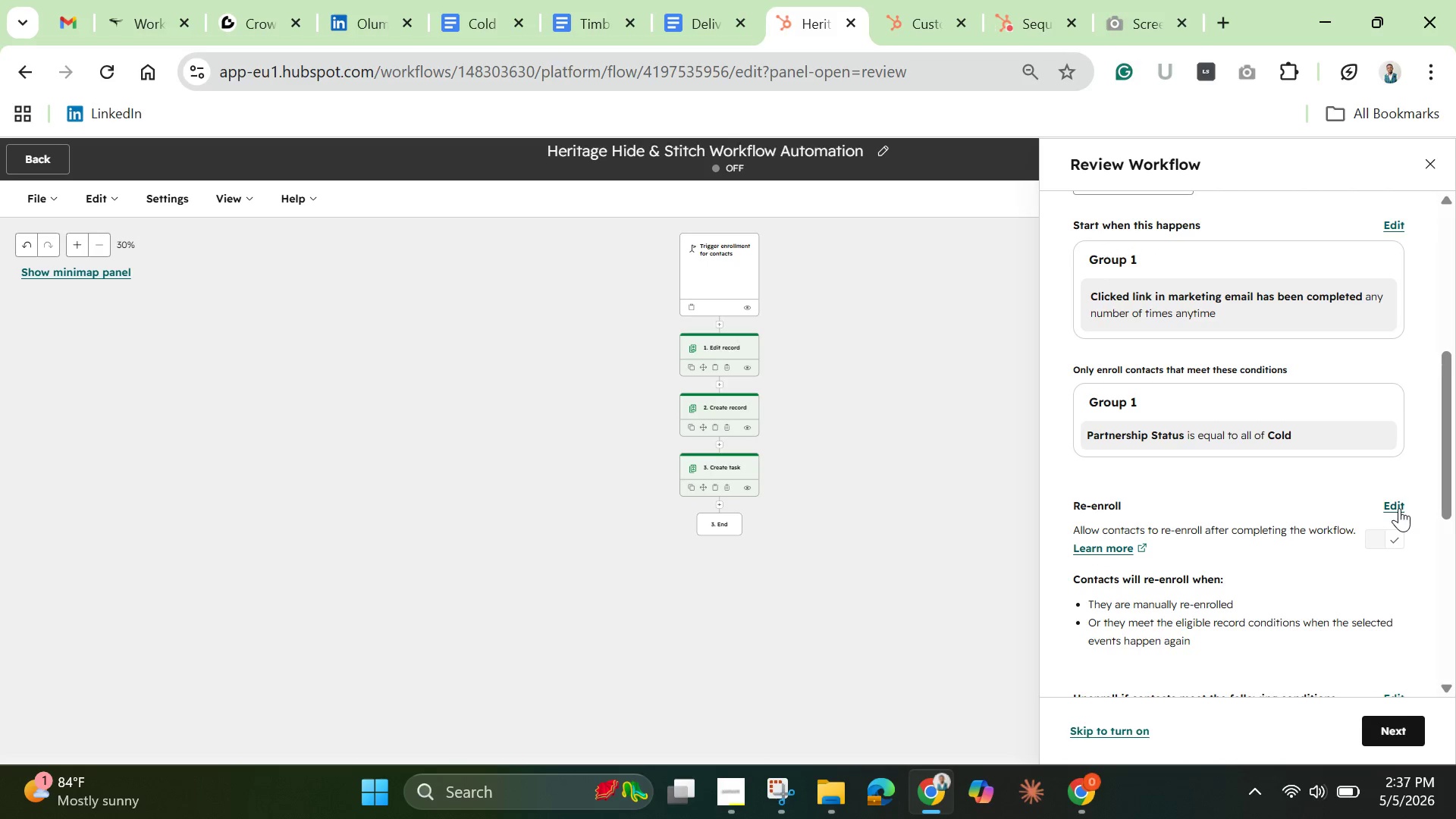 
left_click([1399, 508])
 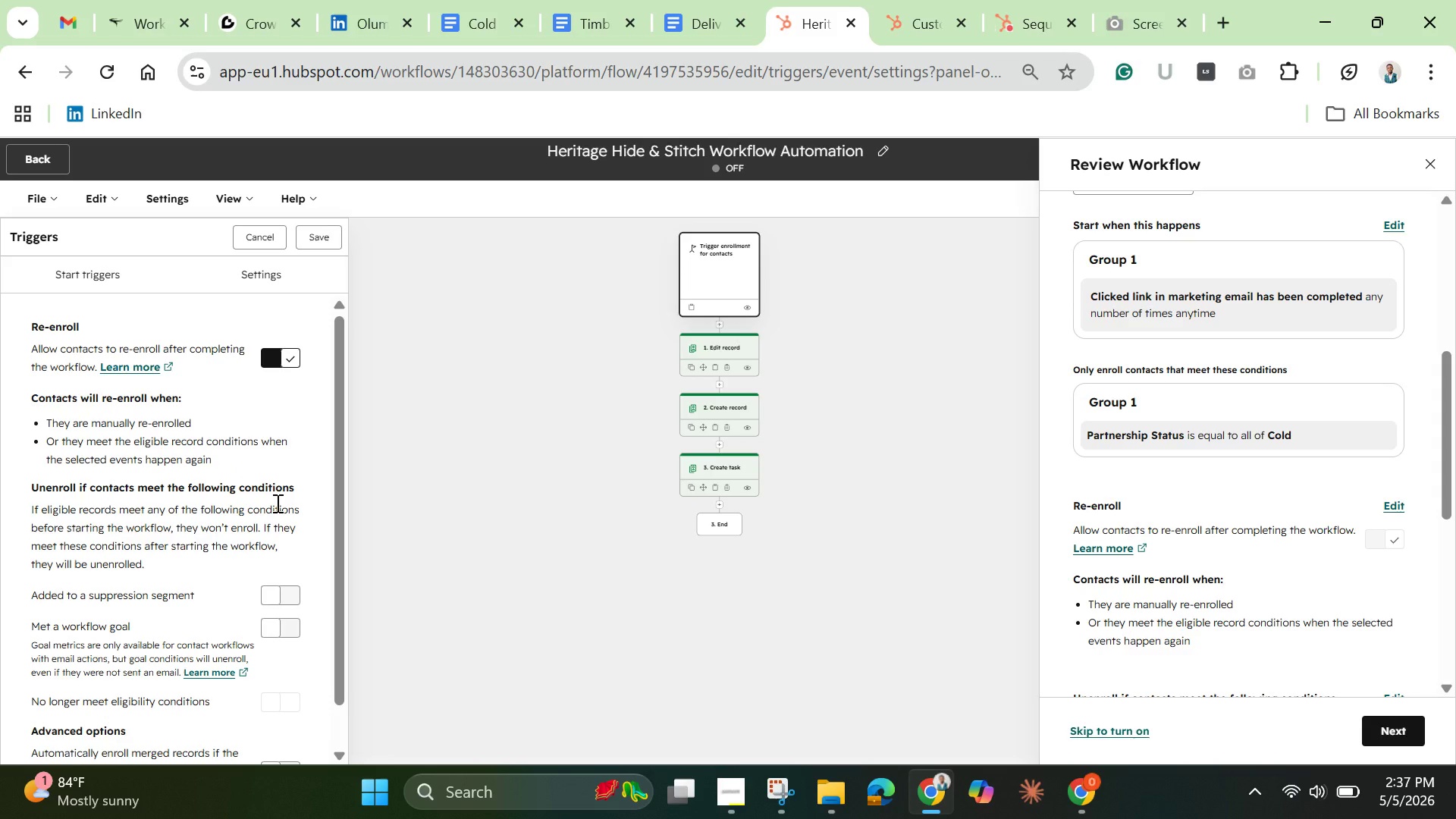 
wait(16.08)
 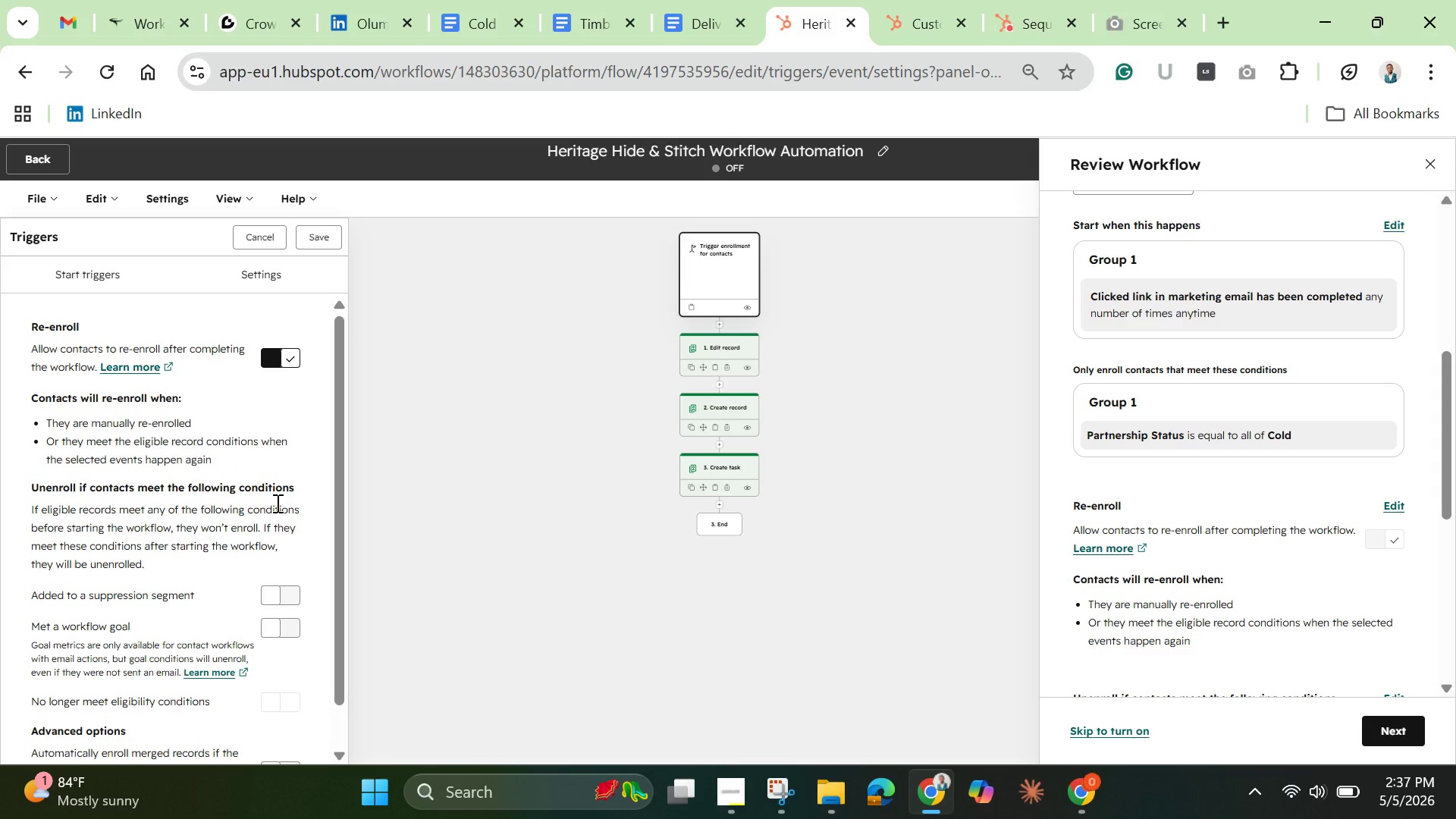 
scroll: coordinate [175, 673], scroll_direction: down, amount: 8.0
 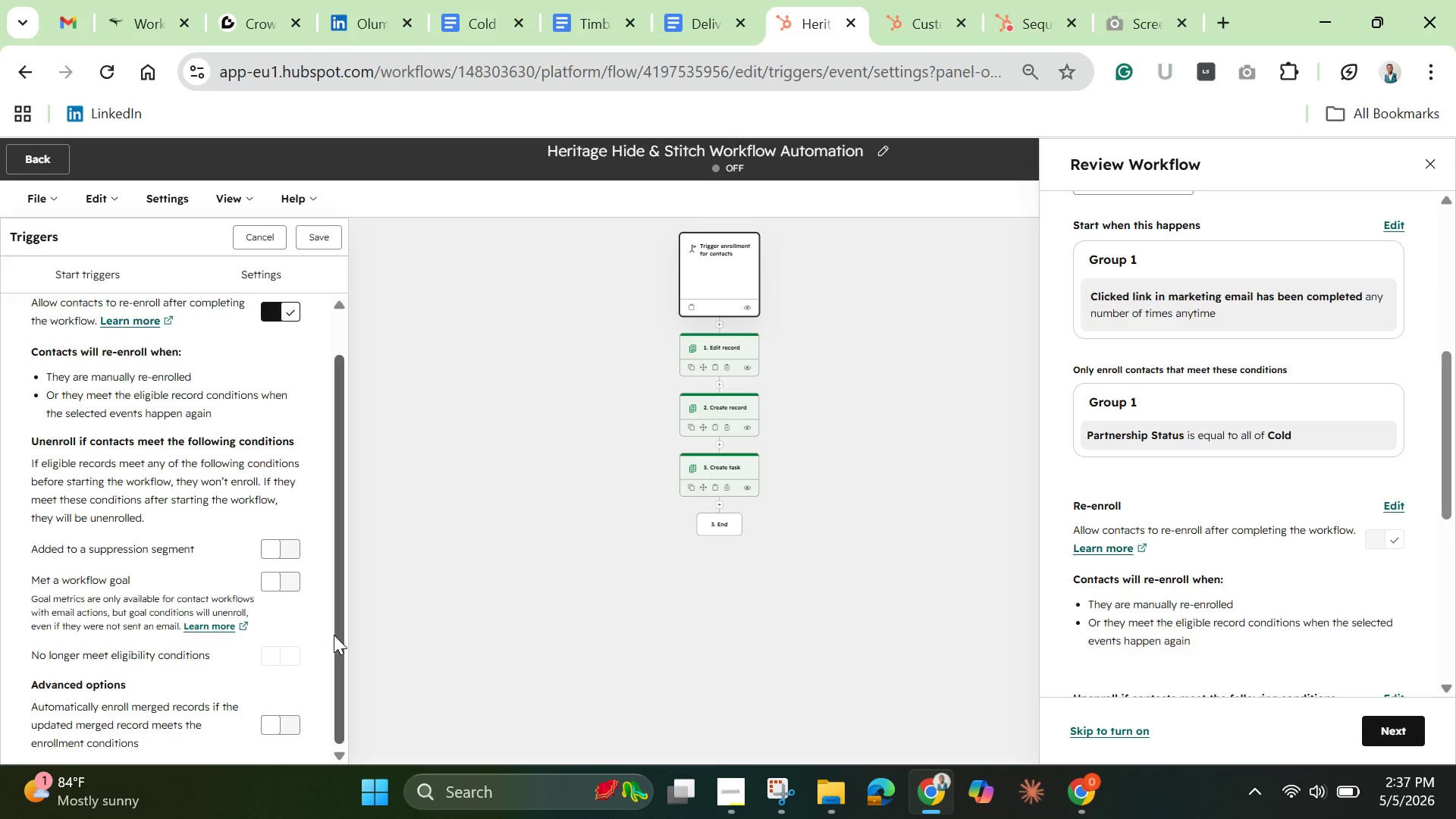 
left_click_drag(start_coordinate=[337, 623], to_coordinate=[336, 388])
 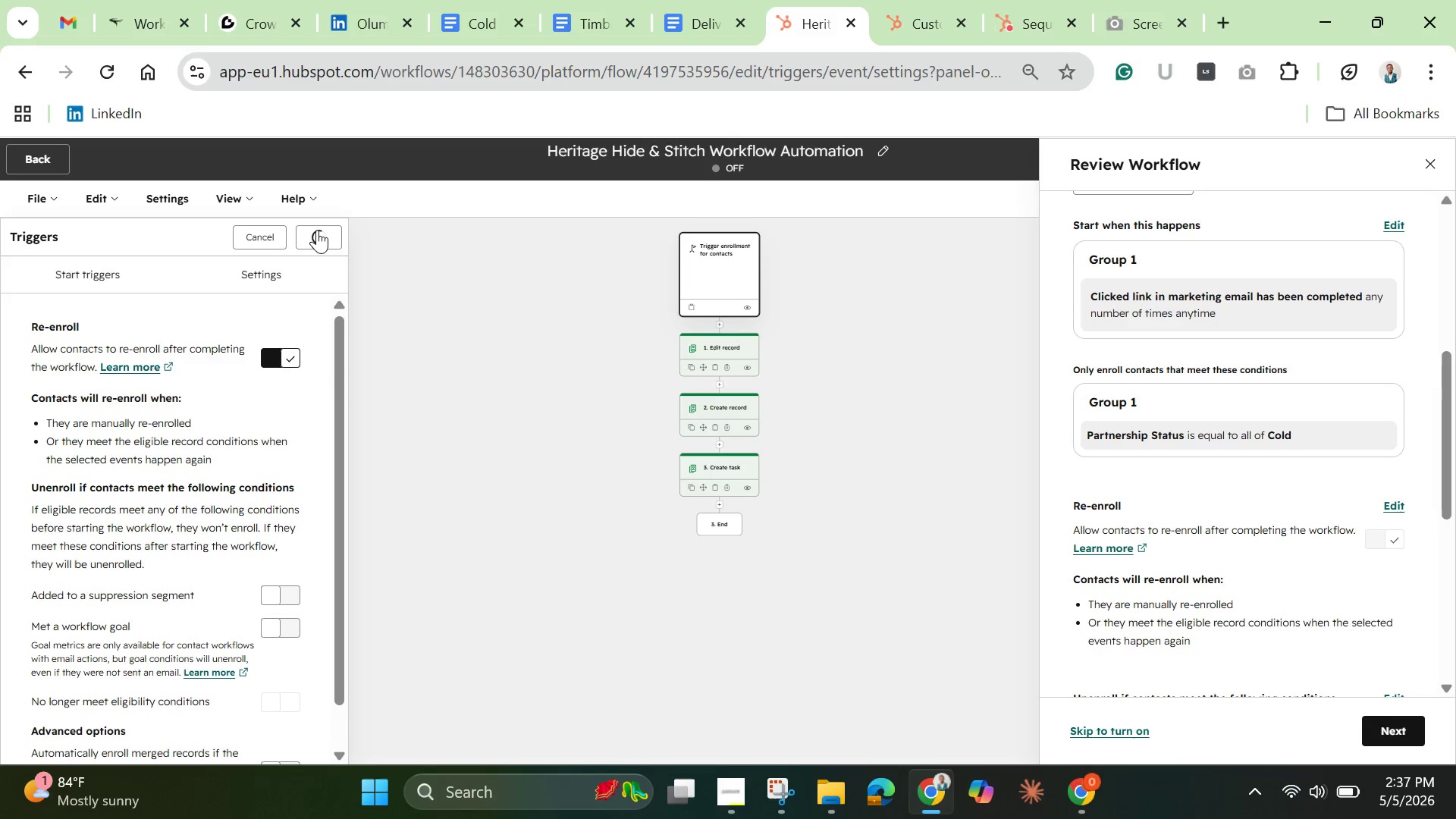 
wait(8.14)
 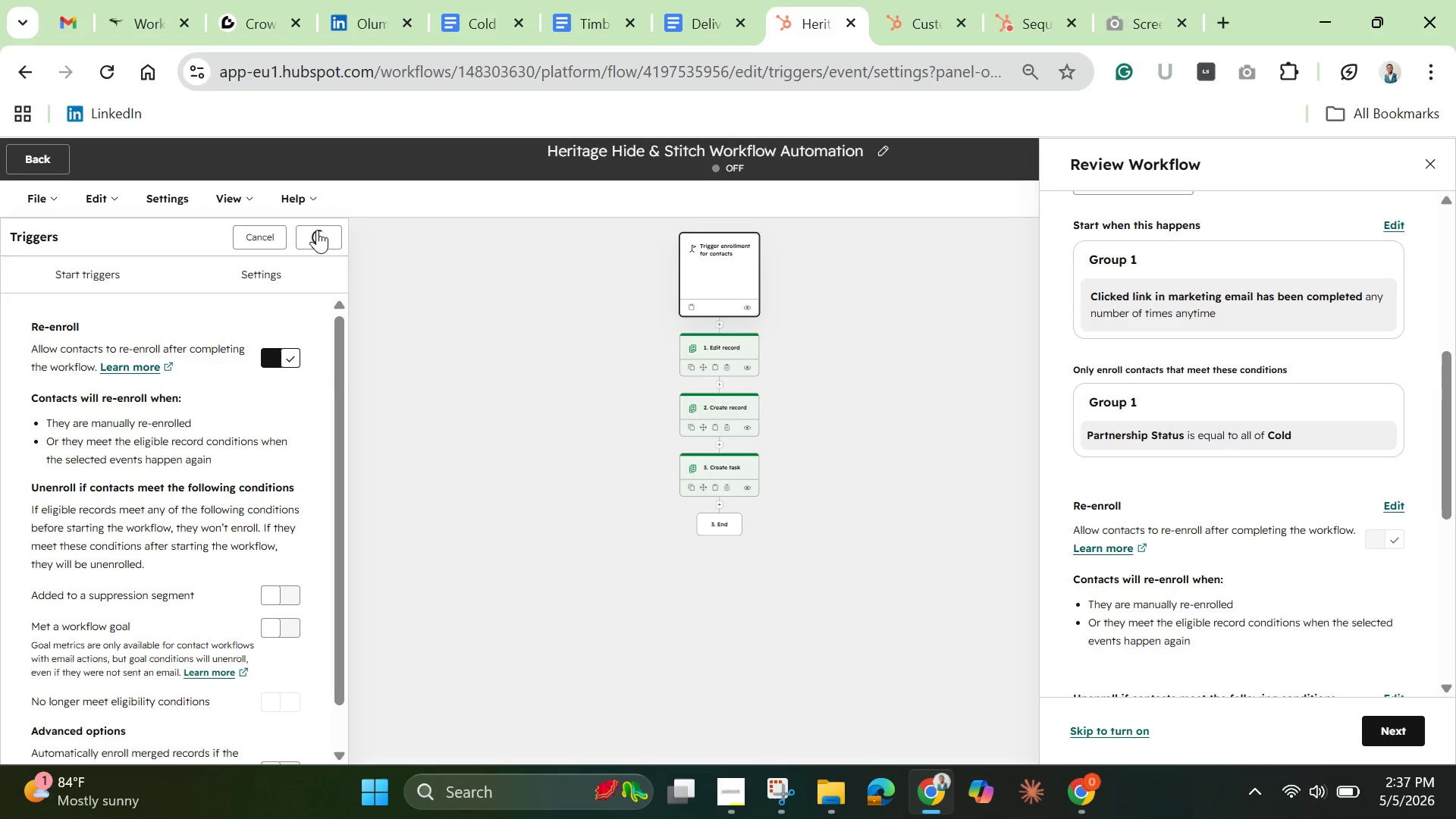 
left_click_drag(start_coordinate=[1455, 478], to_coordinate=[1443, 388])
 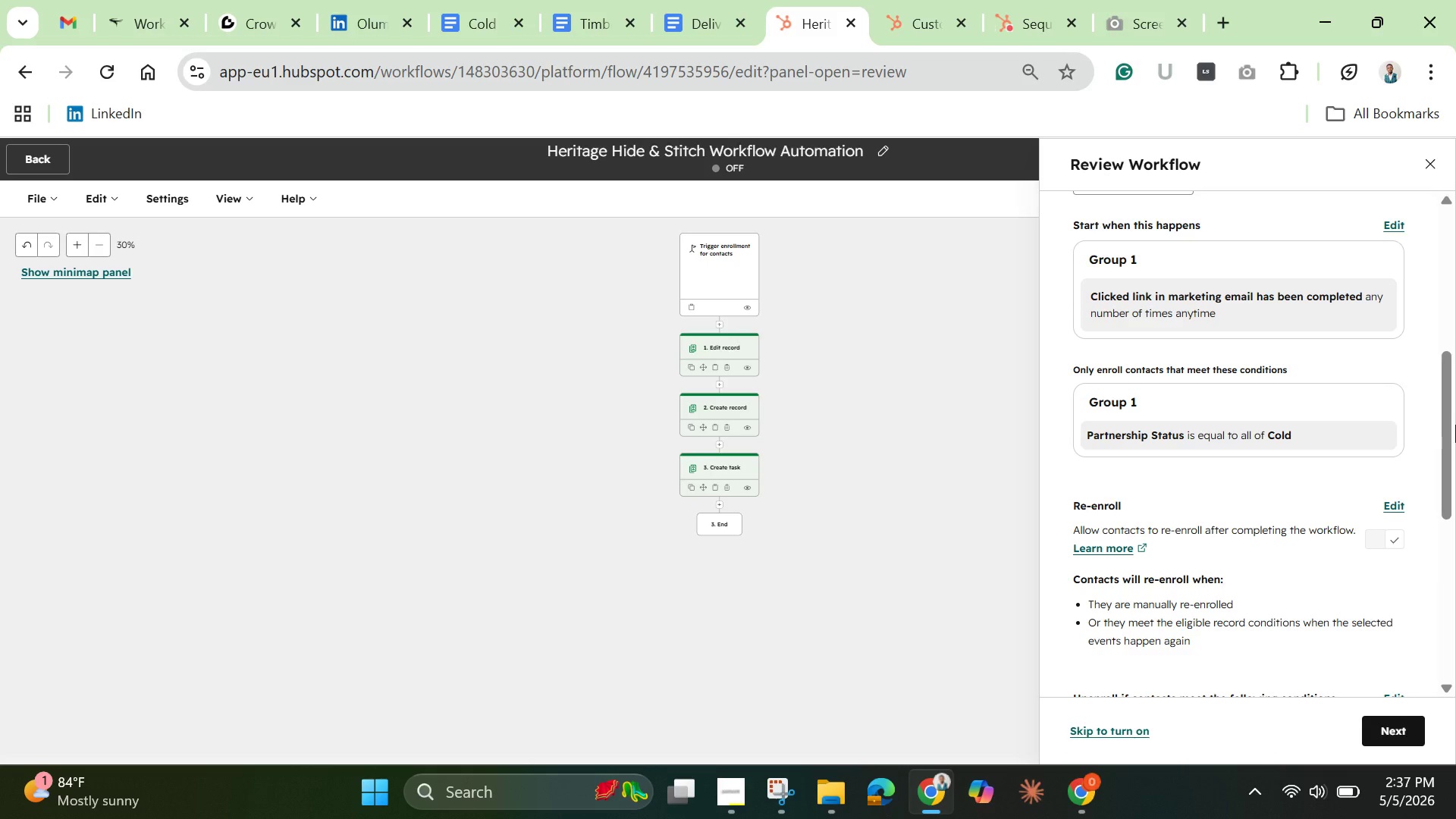 
left_click([1455, 425])
 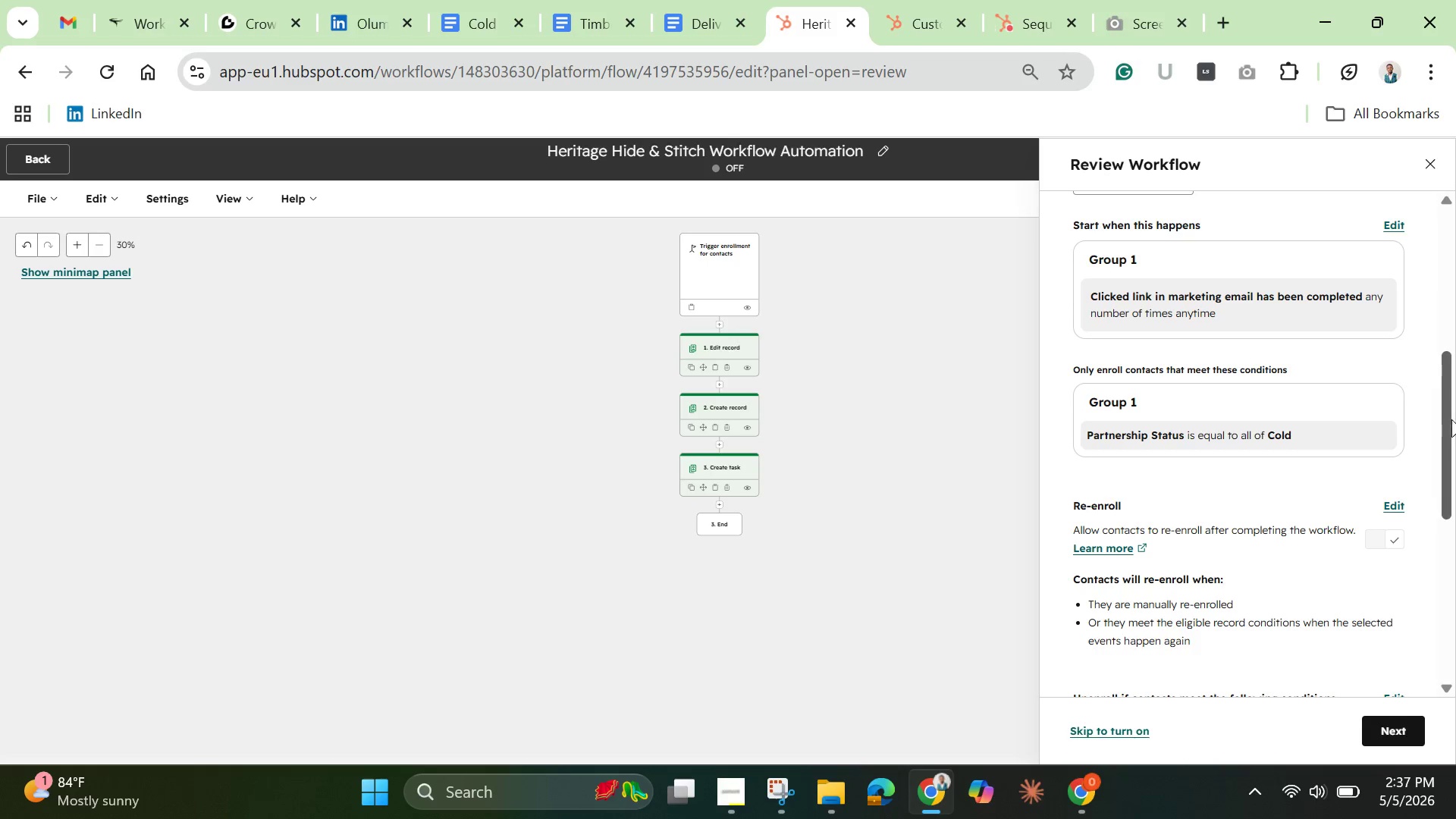 
left_click_drag(start_coordinate=[1453, 422], to_coordinate=[1419, 278])
 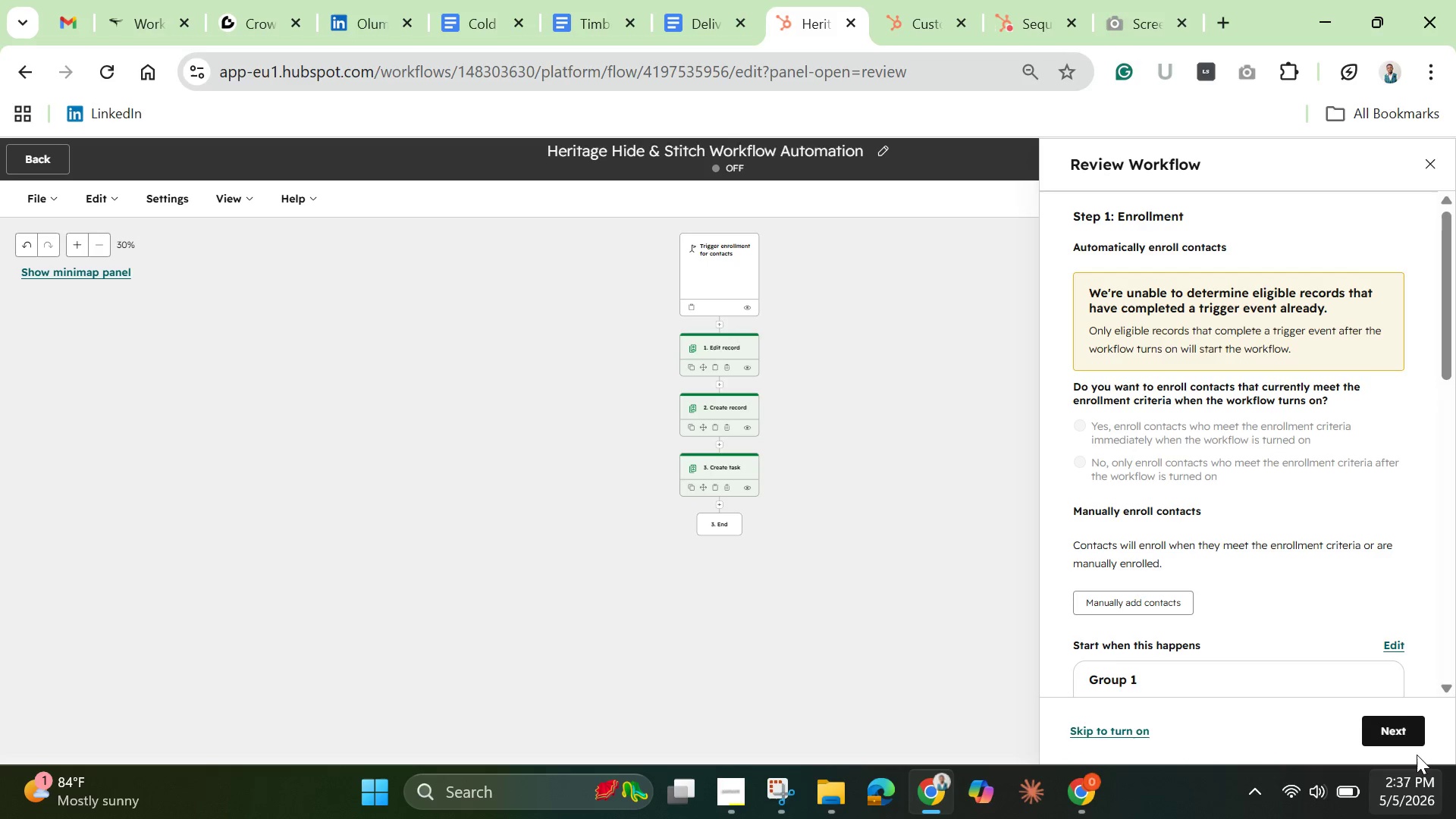 
left_click([1403, 731])
 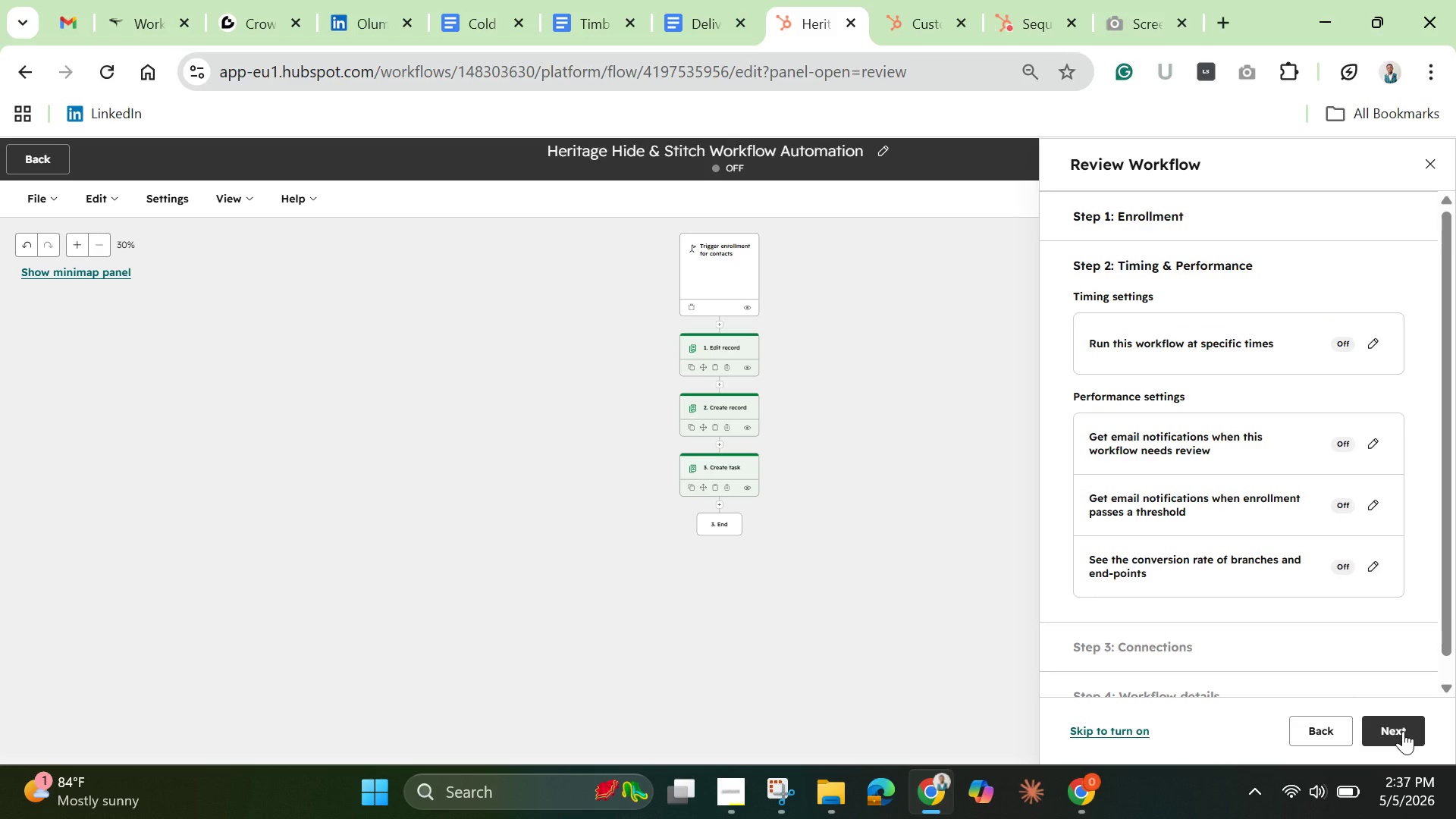 
left_click([1403, 731])
 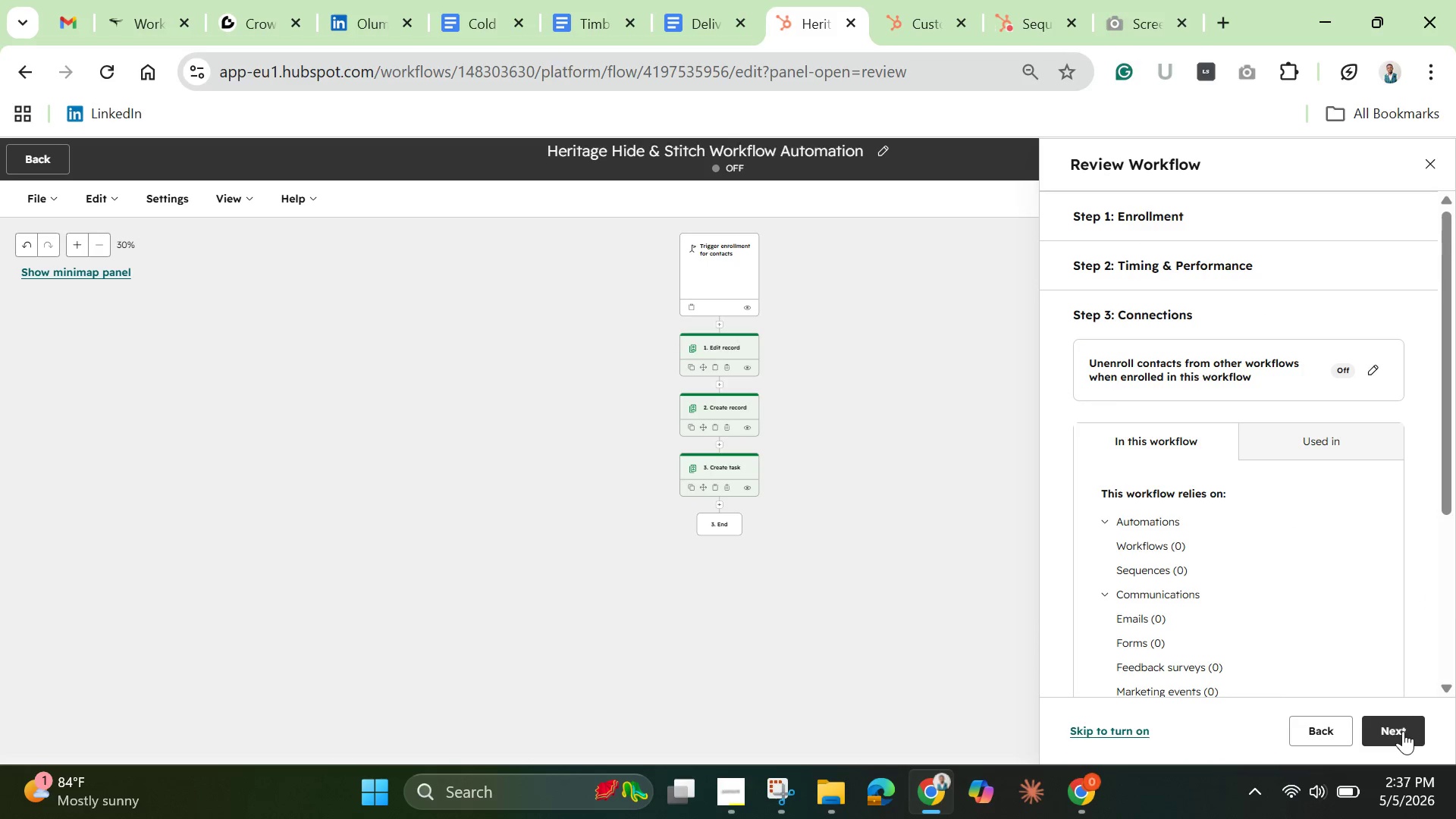 
left_click([1403, 731])
 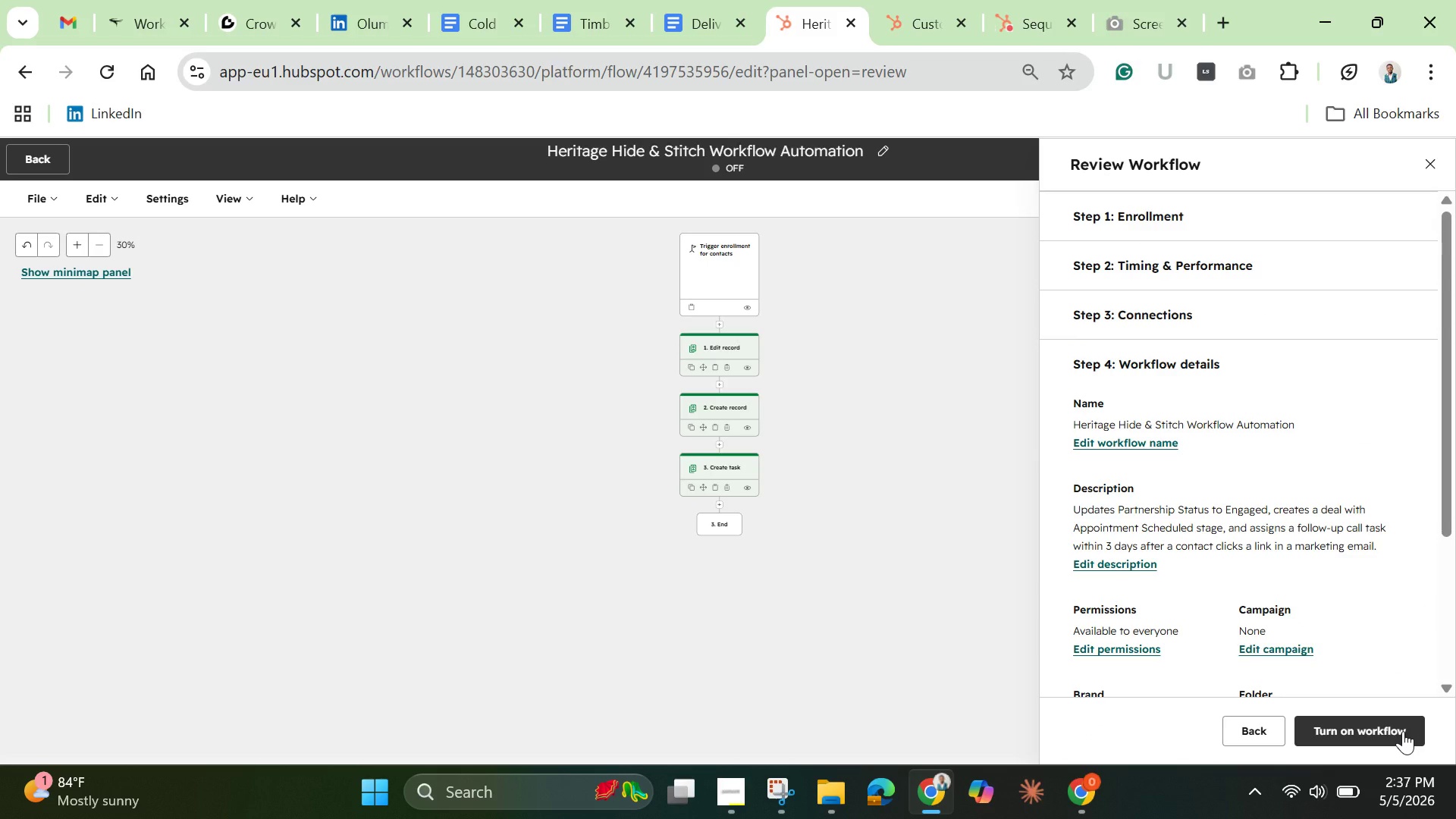 
left_click([1385, 730])
 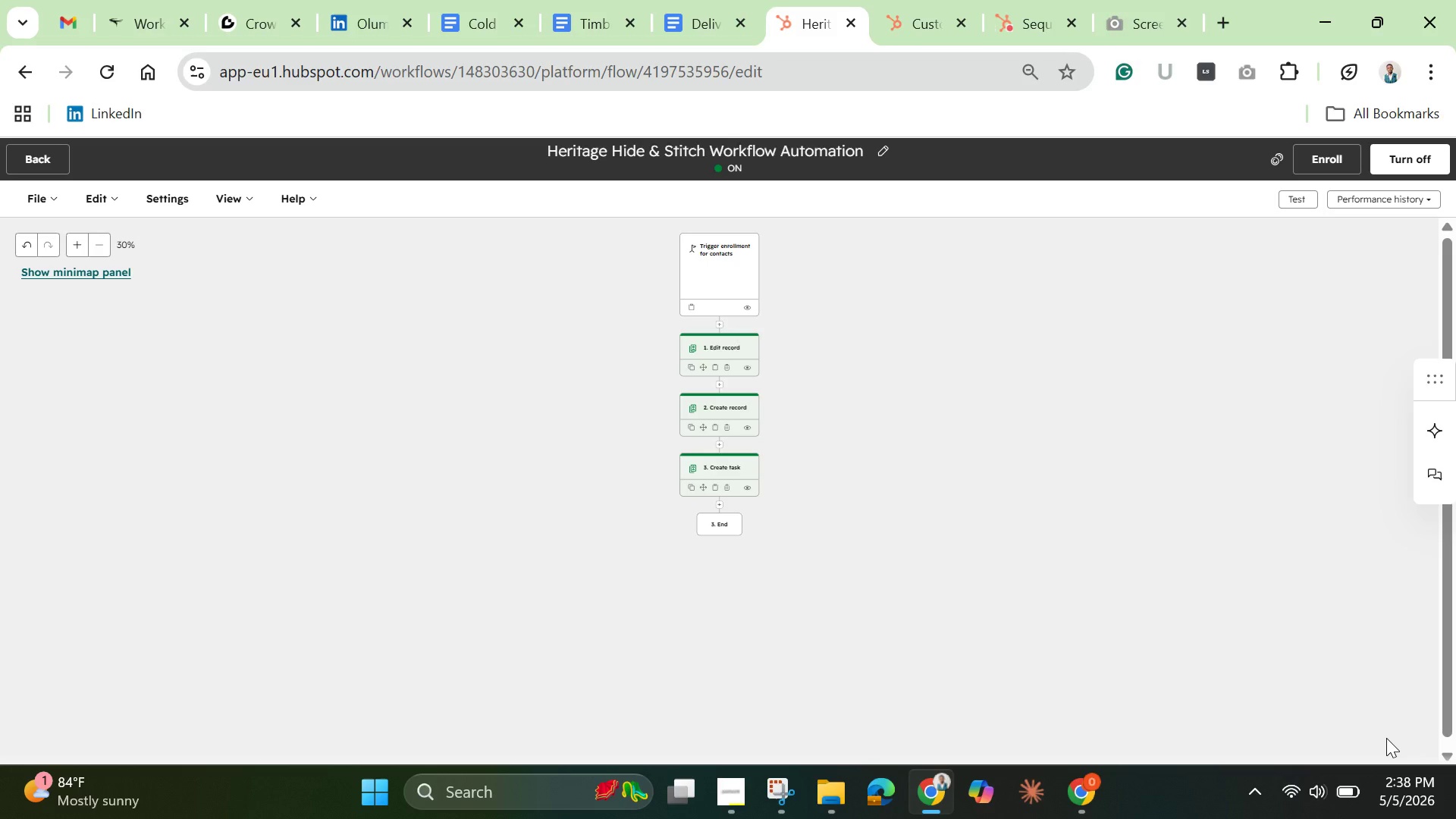 
wait(30.56)
 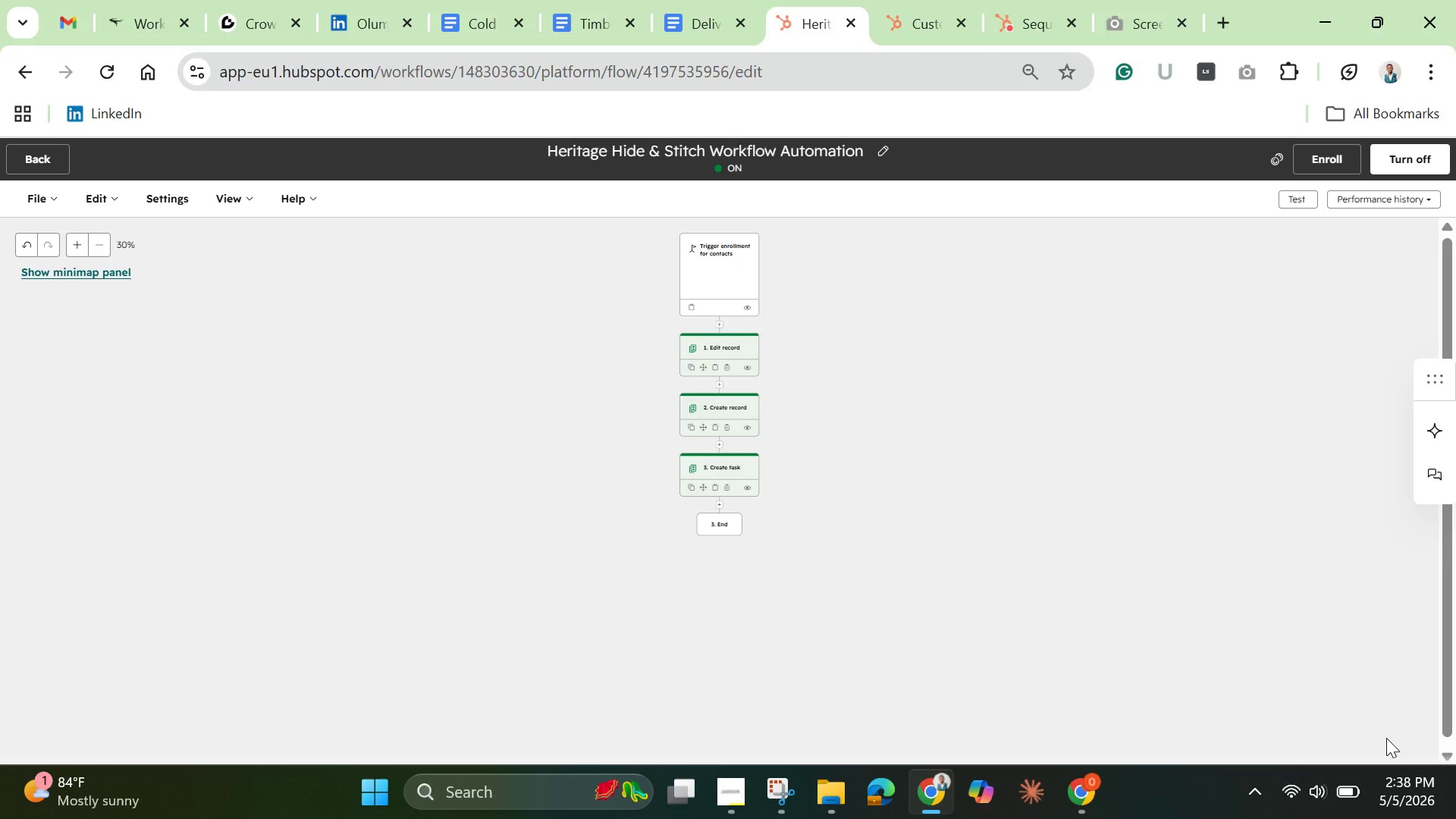 
left_click([924, 10])
 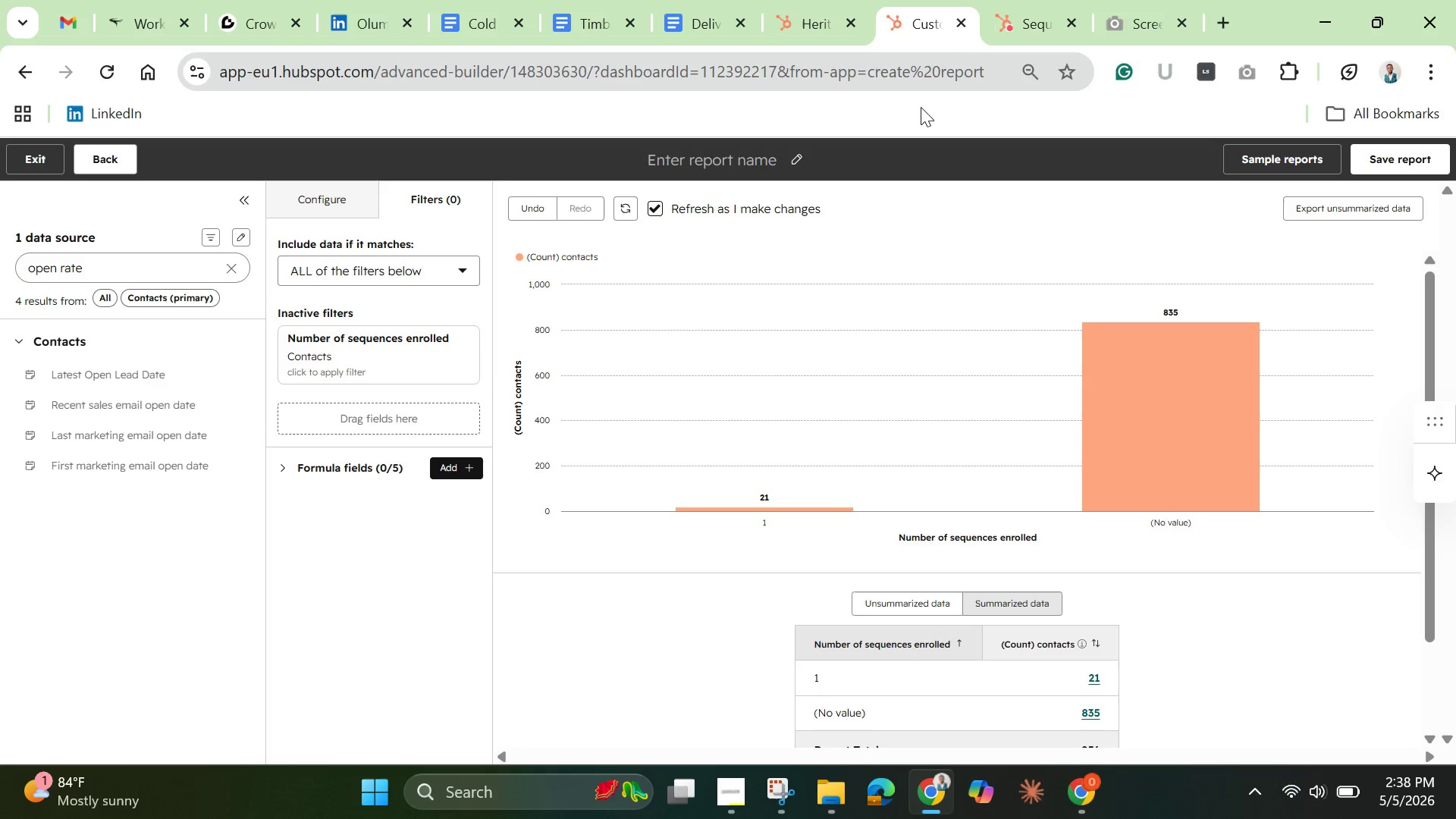 
left_click([1039, 11])
 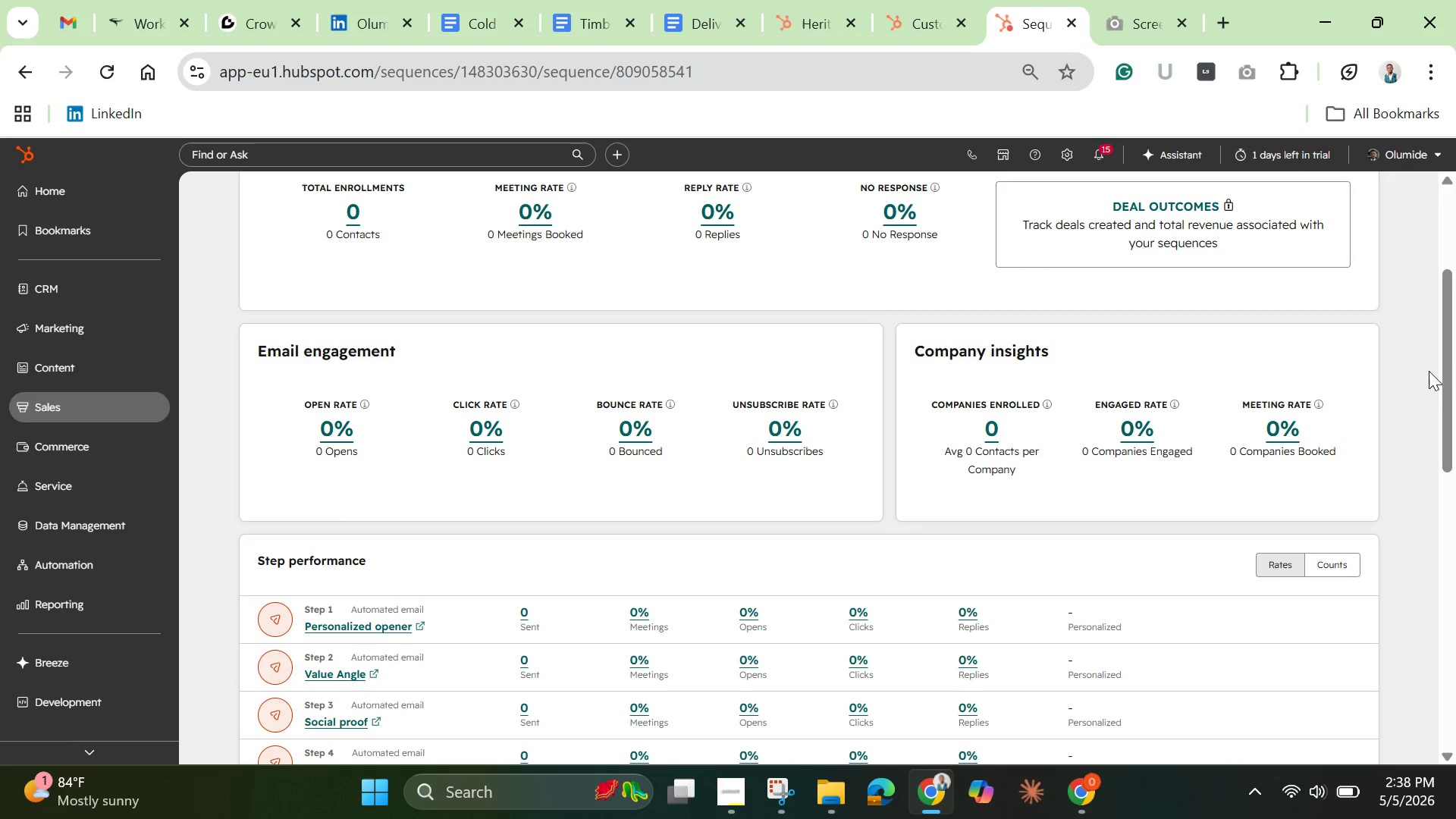 
left_click_drag(start_coordinate=[1447, 385], to_coordinate=[1437, 292])
 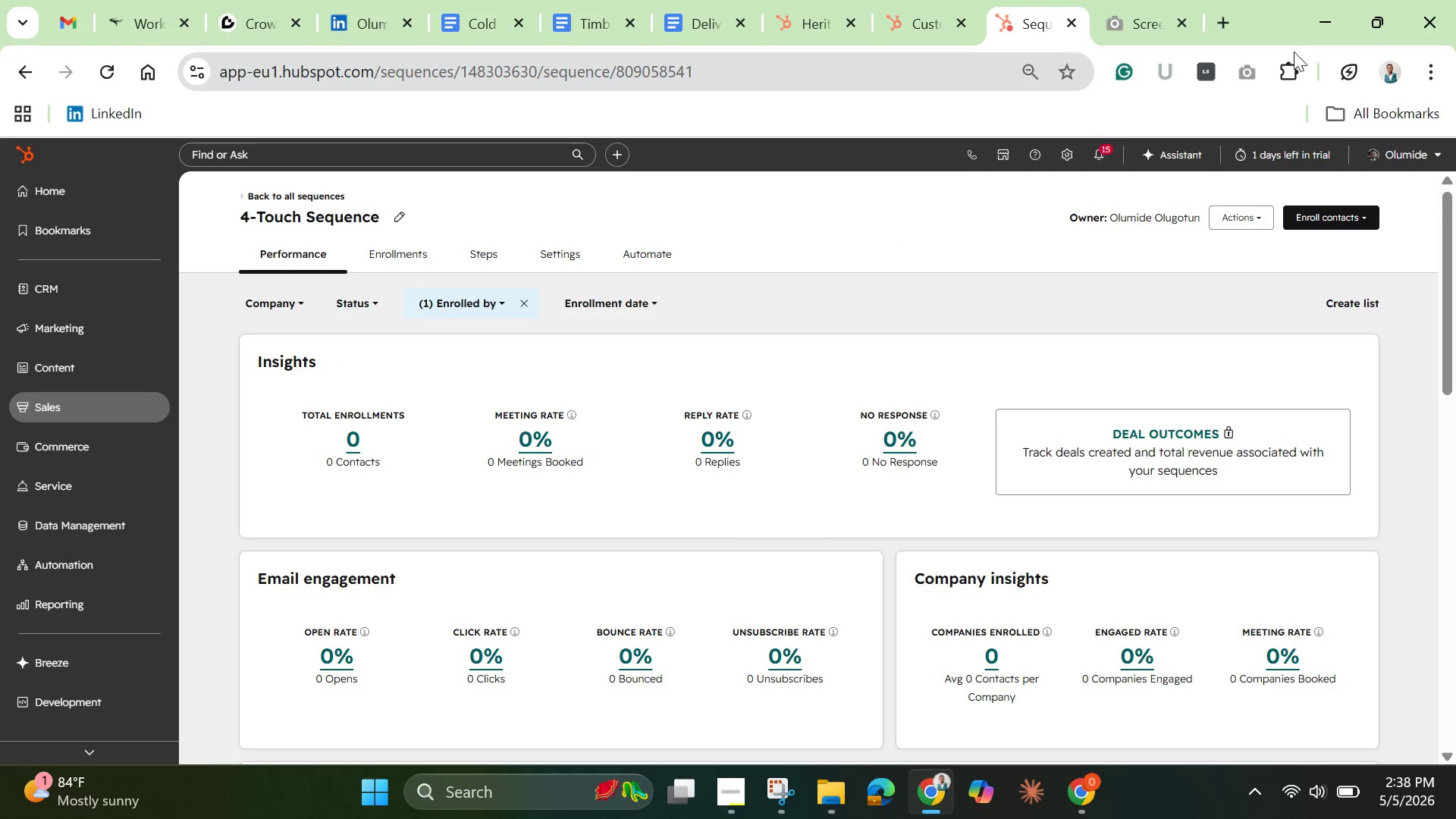 
left_click([1294, 62])
 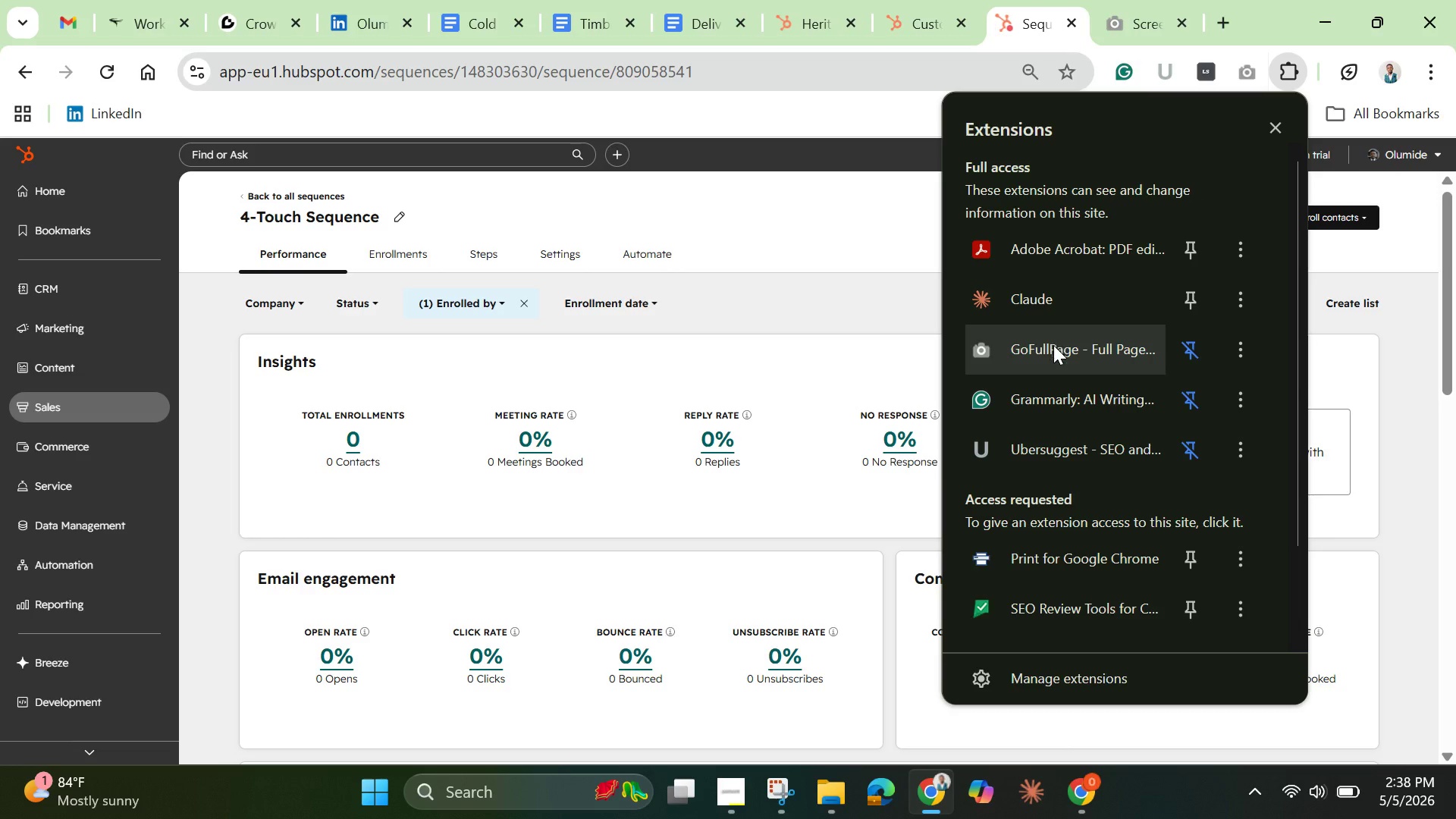 
left_click([1053, 346])
 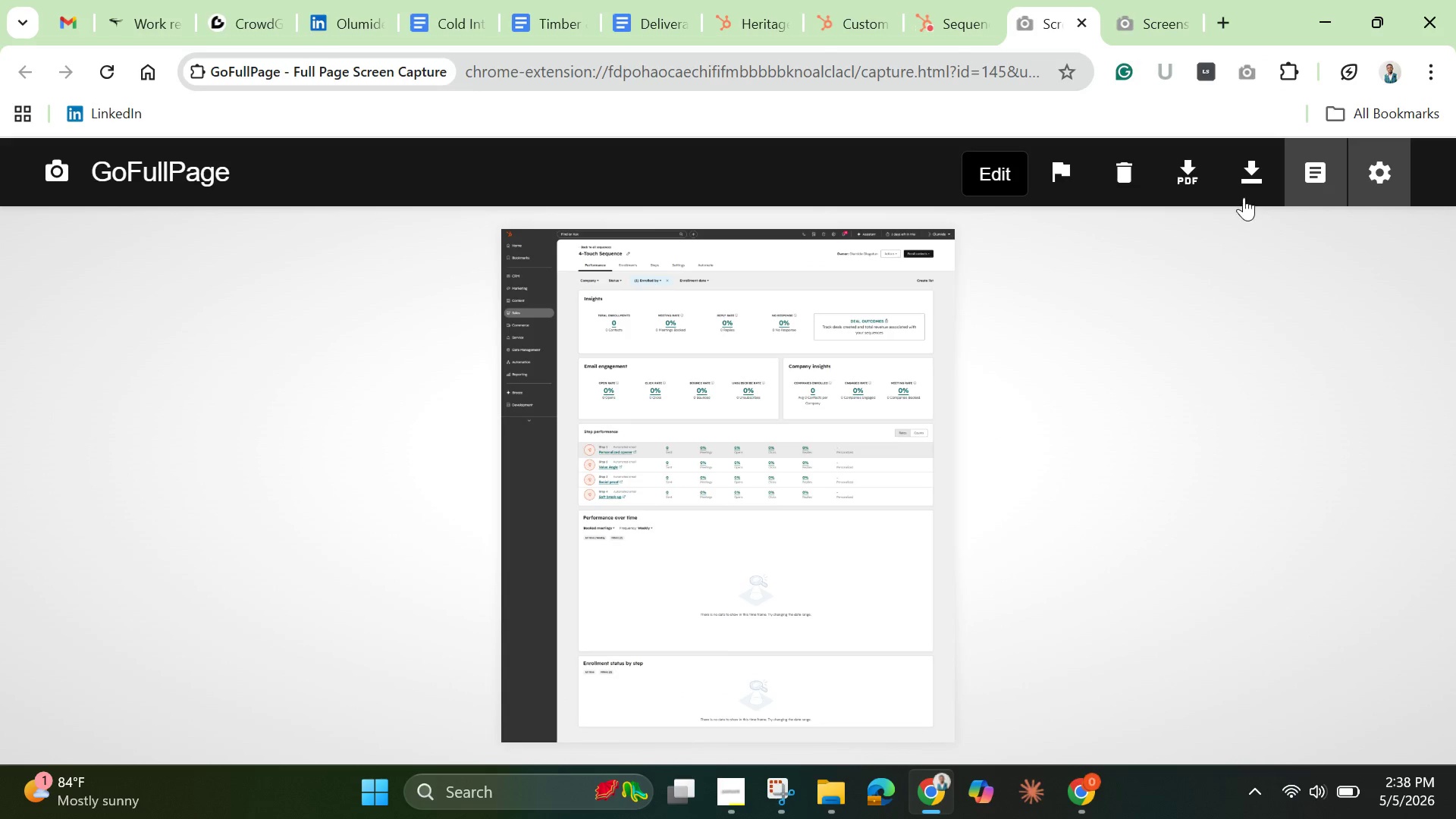 
wait(7.98)
 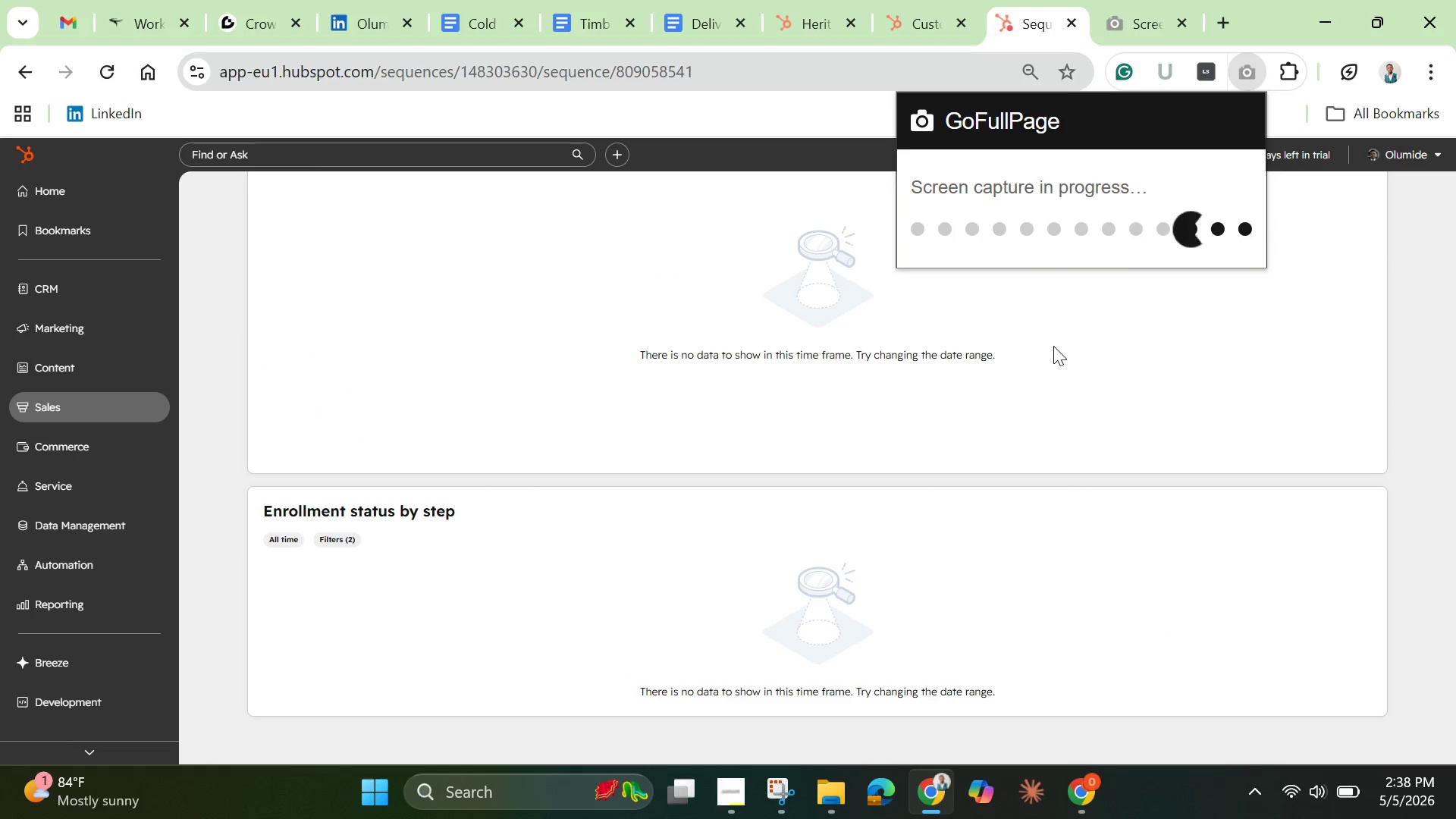 
left_click([950, 22])
 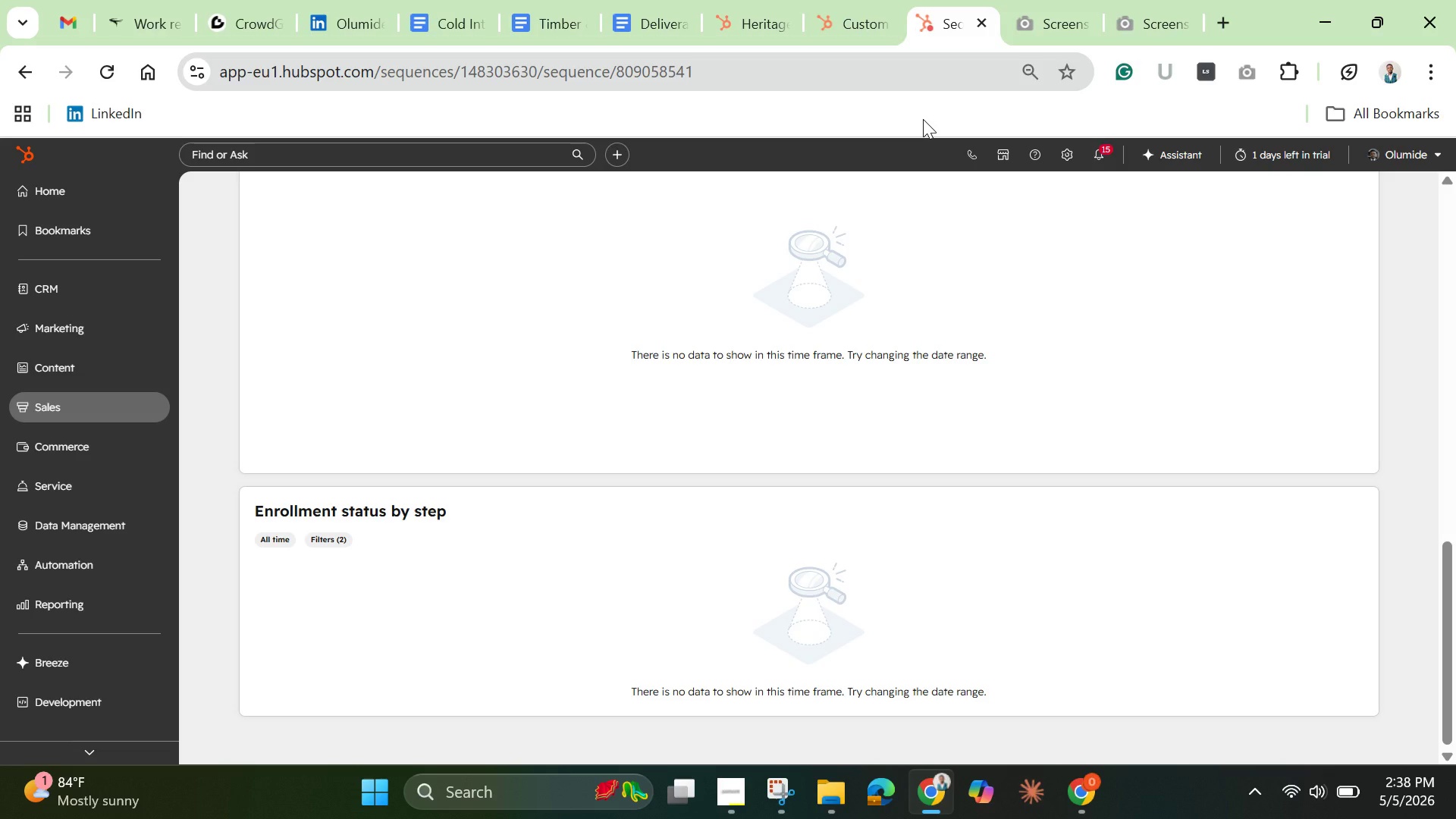 
wait(8.92)
 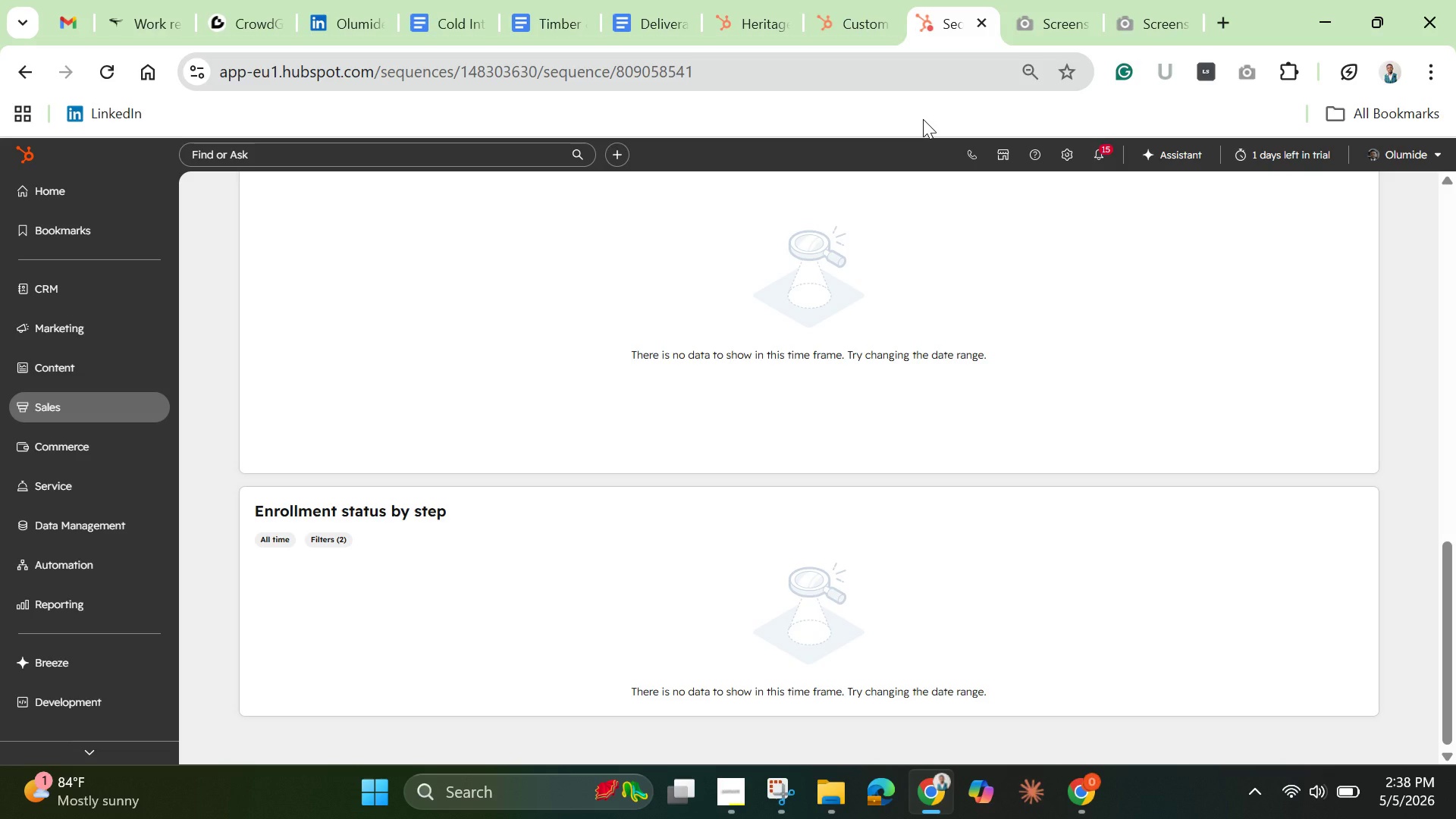 
left_click([58, 381])
 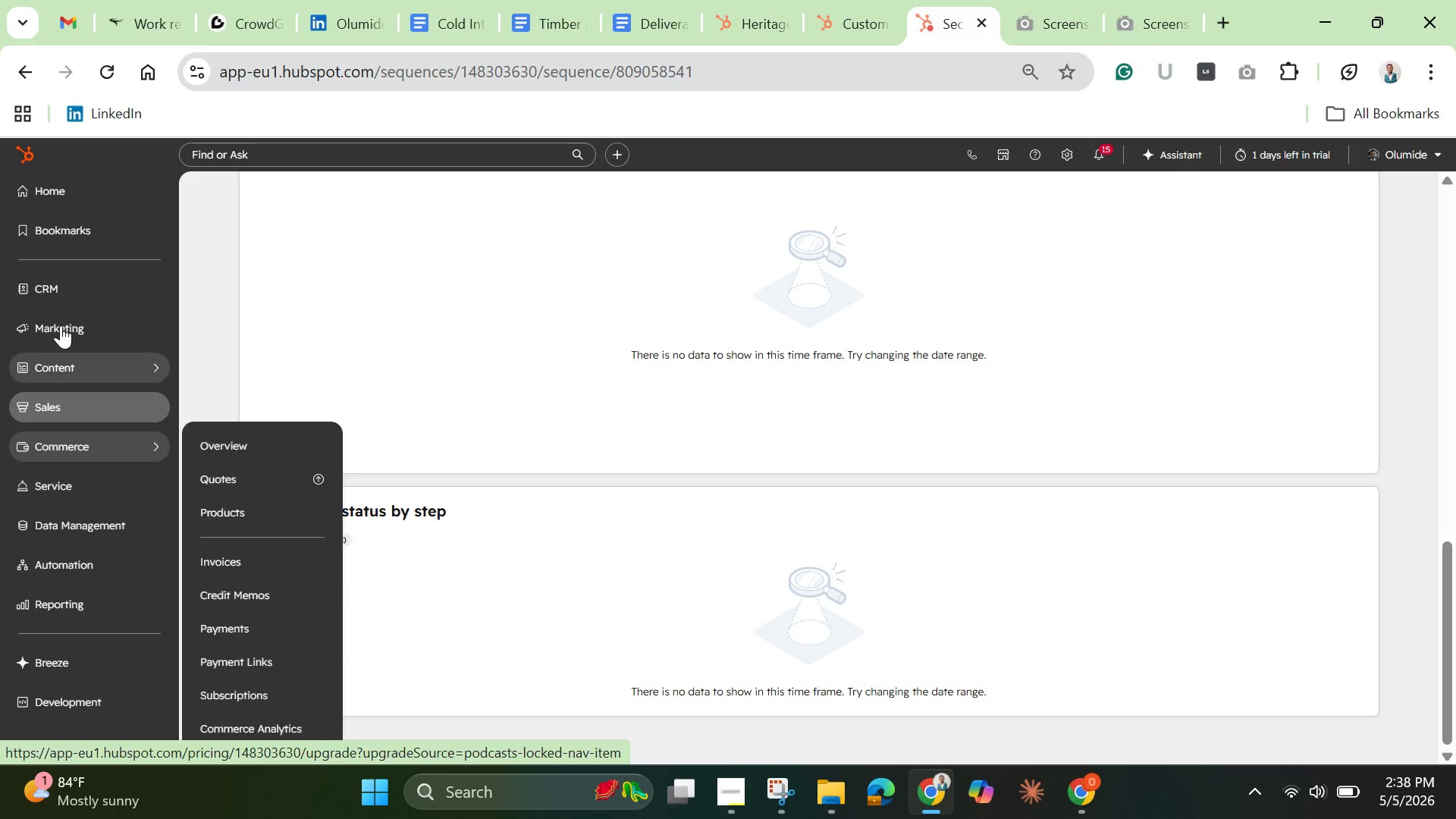 
wait(5.05)
 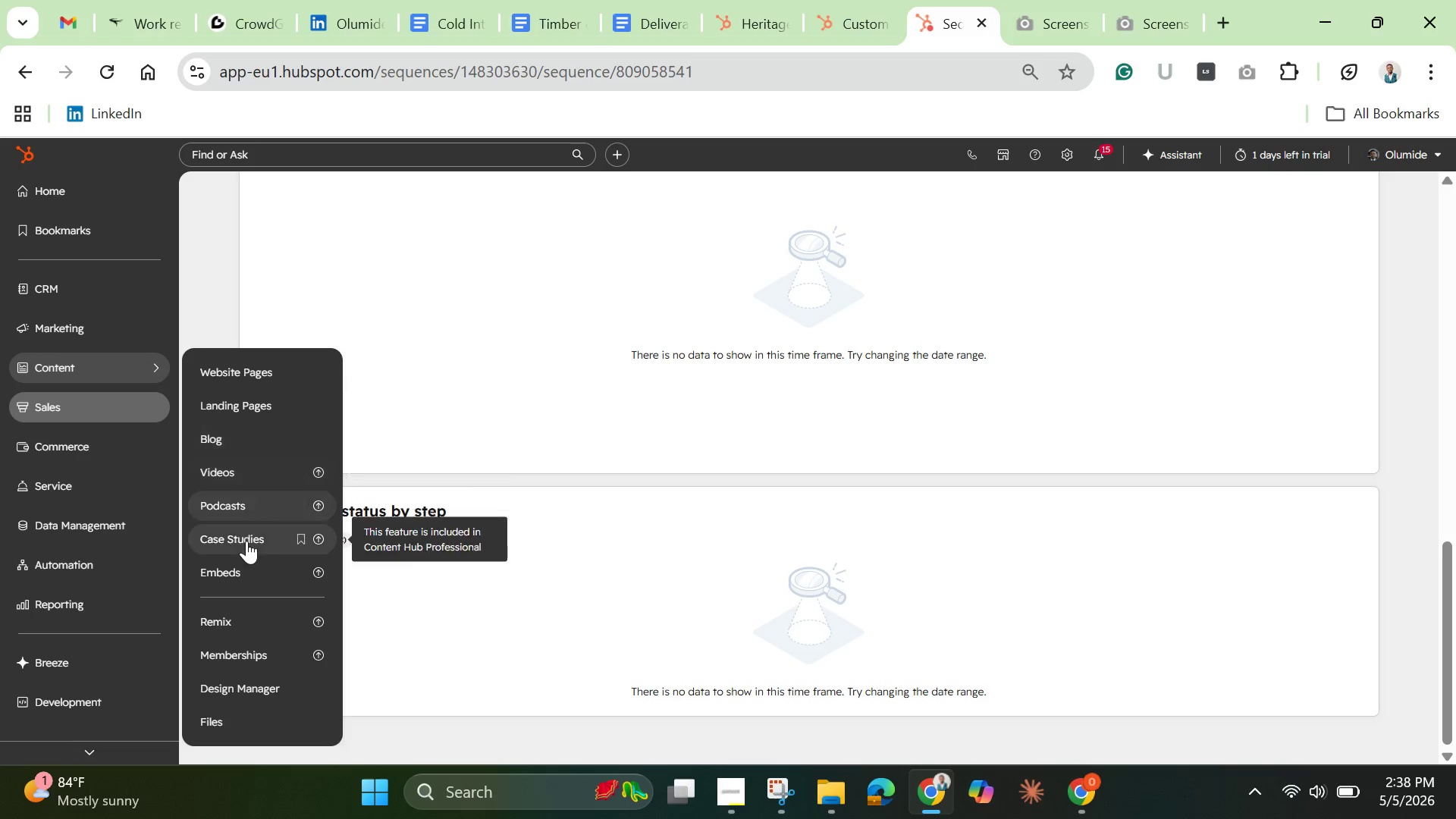 
left_click([228, 293])
 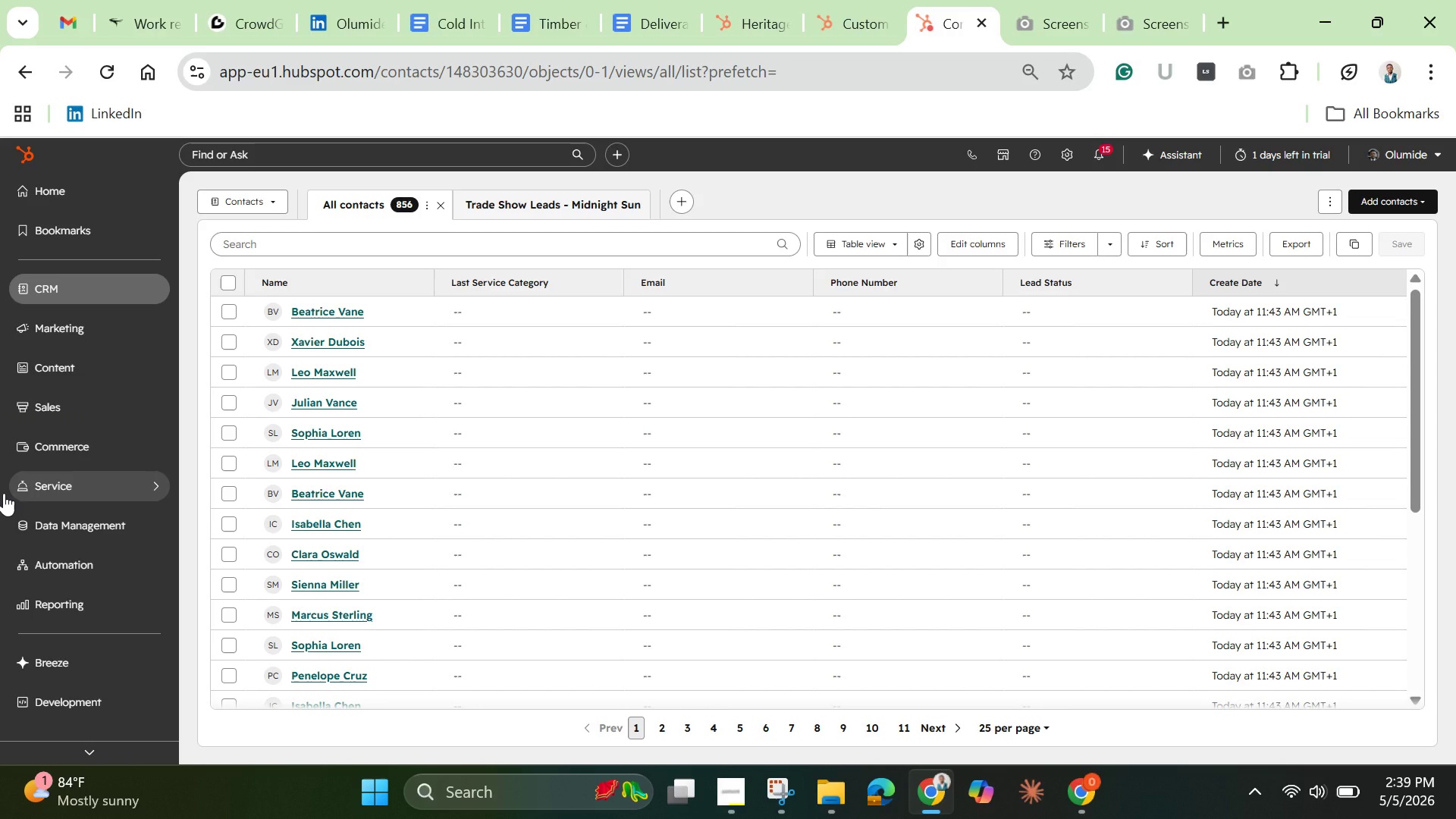 
wait(47.52)
 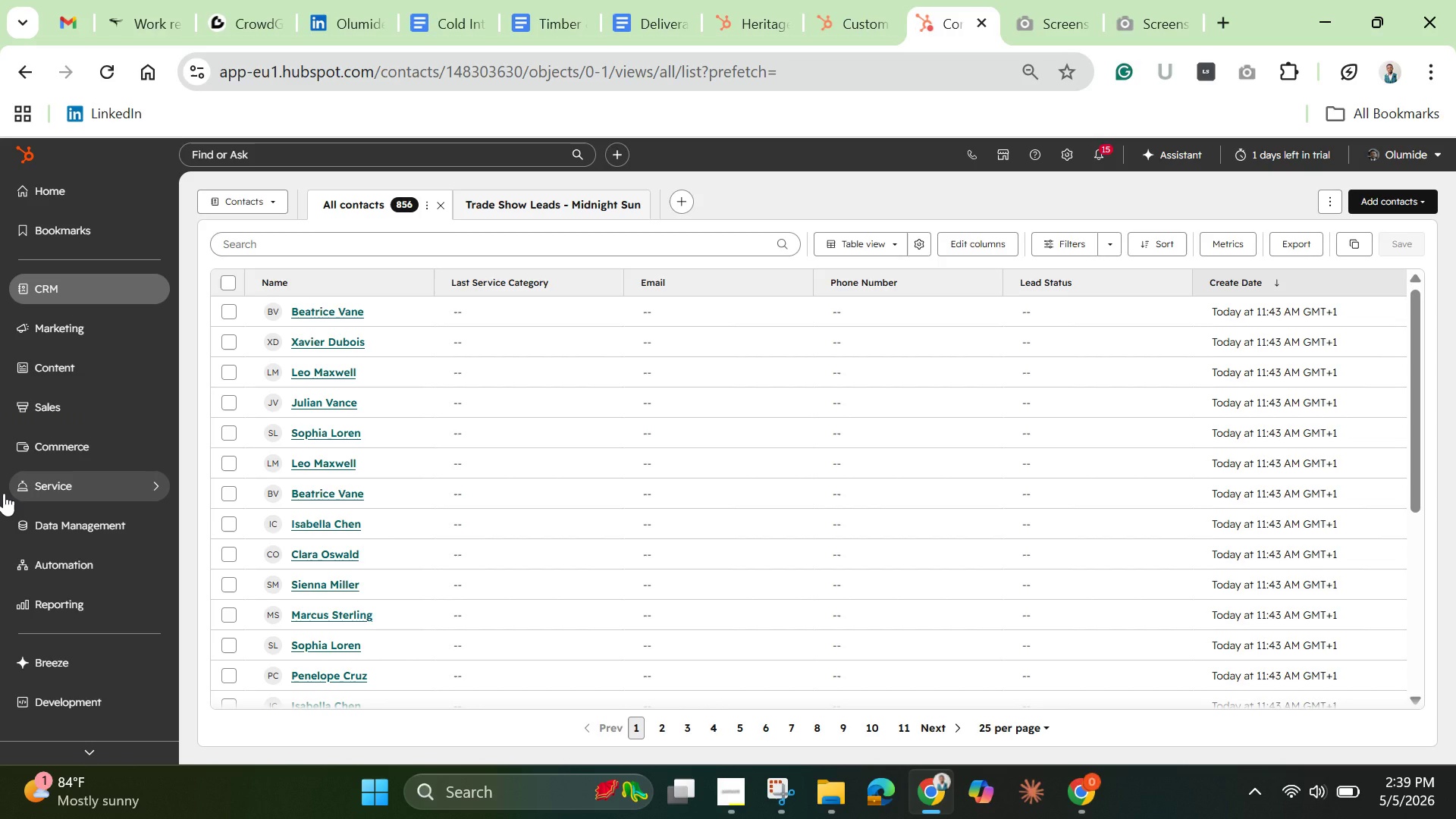 
left_click([115, 289])
 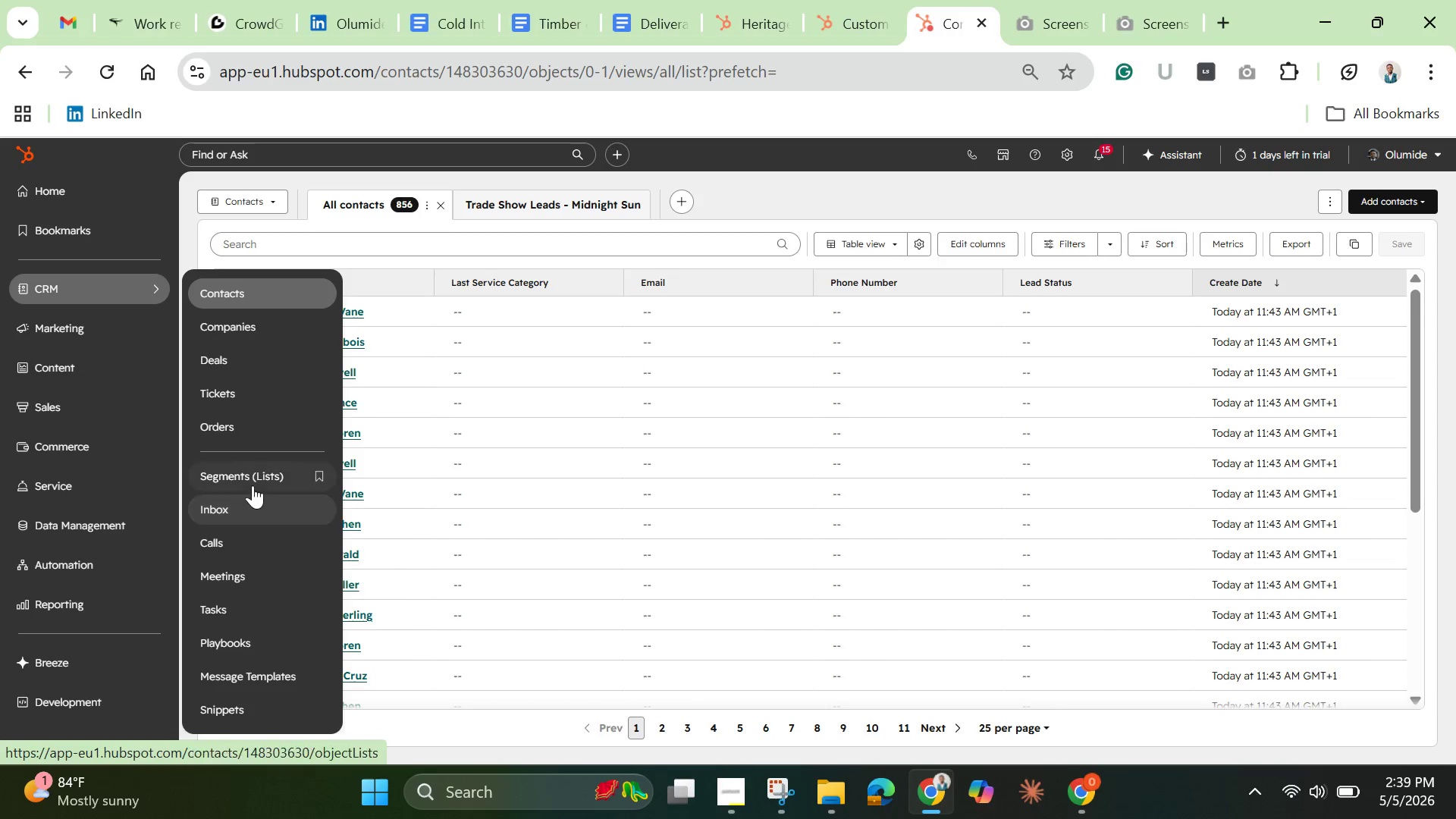 
left_click([253, 478])